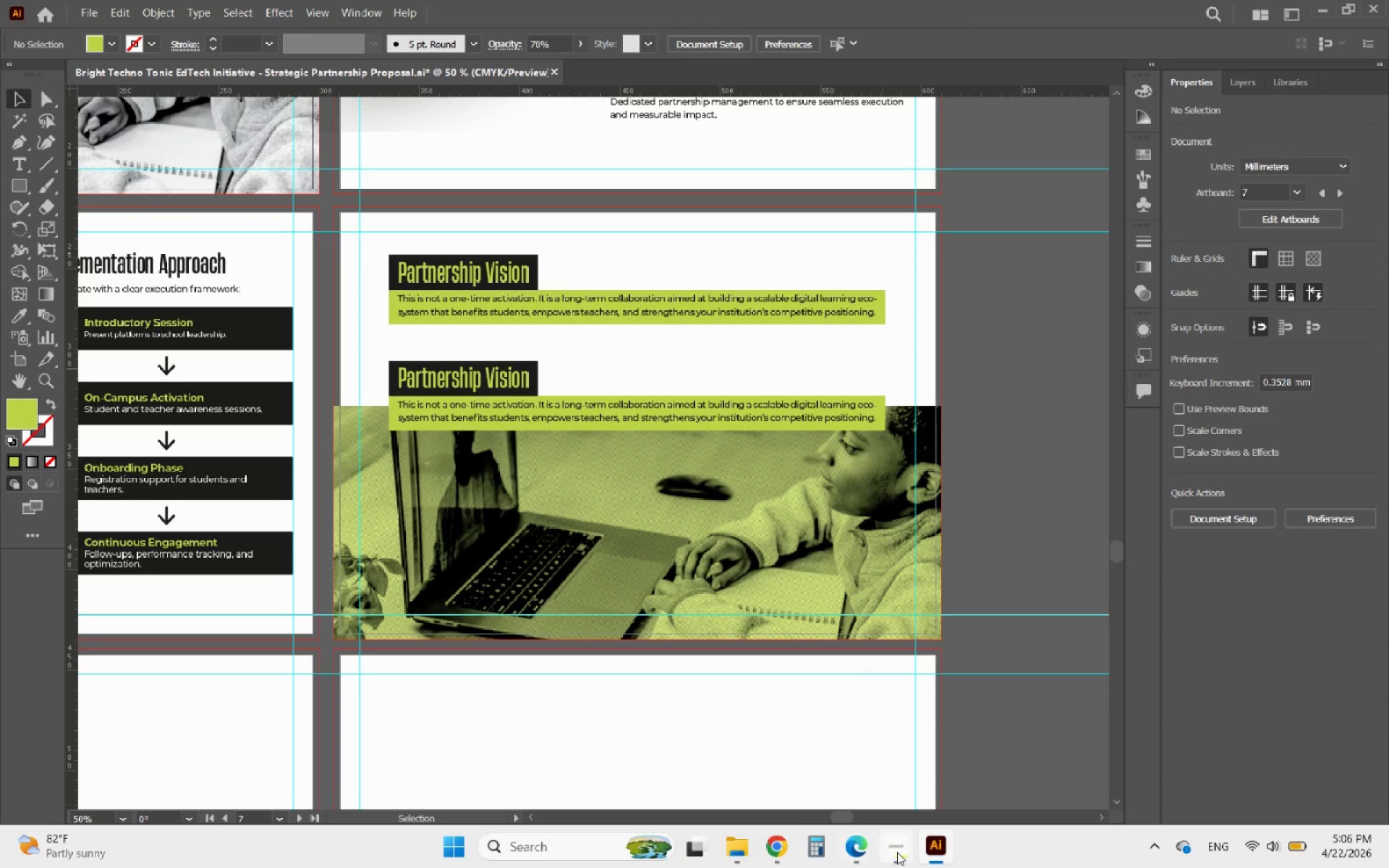 
left_click([897, 852])
 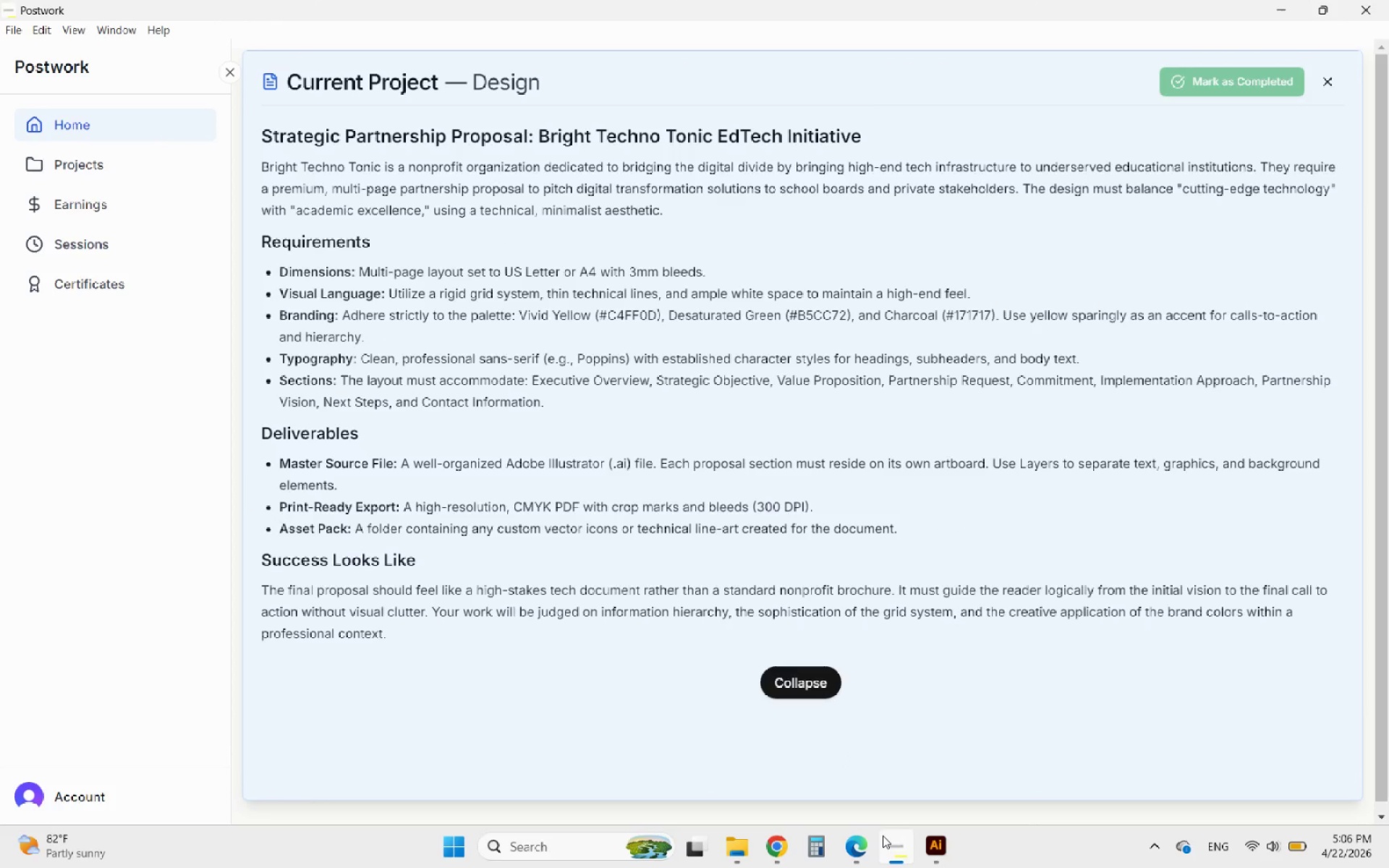 
double_click([862, 849])
 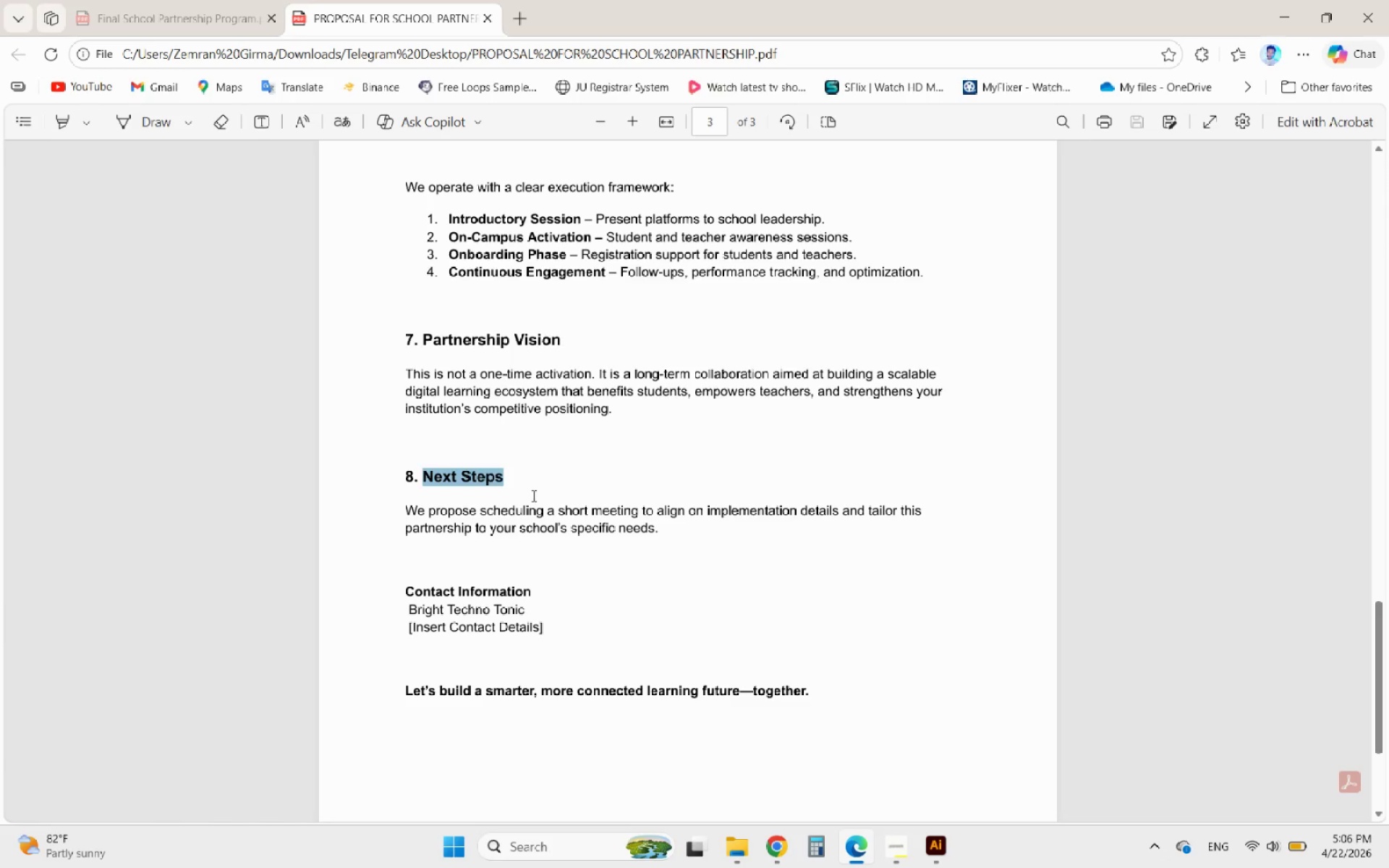 
right_click([480, 478])
 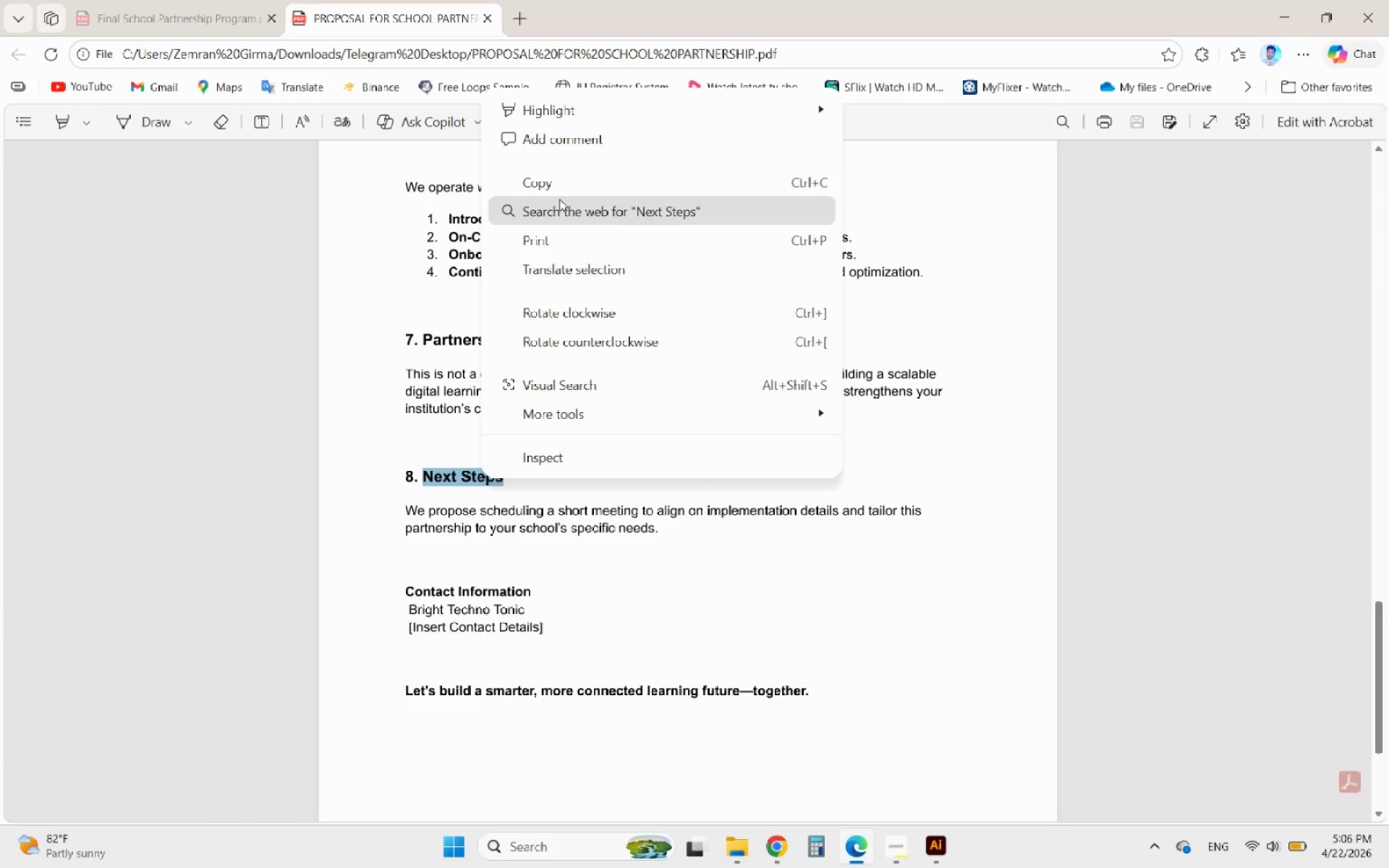 
left_click([558, 175])
 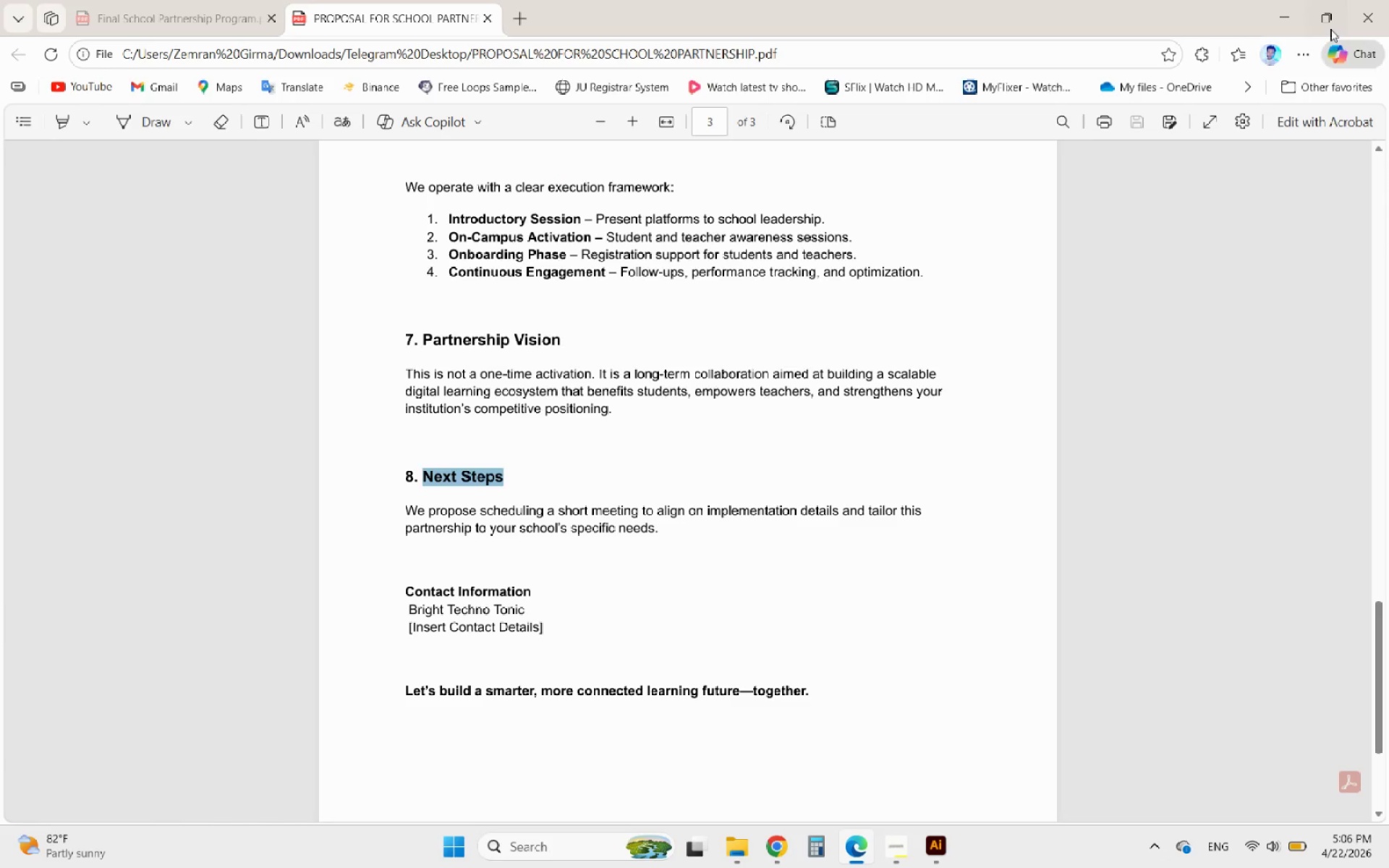 
left_click([1287, 18])
 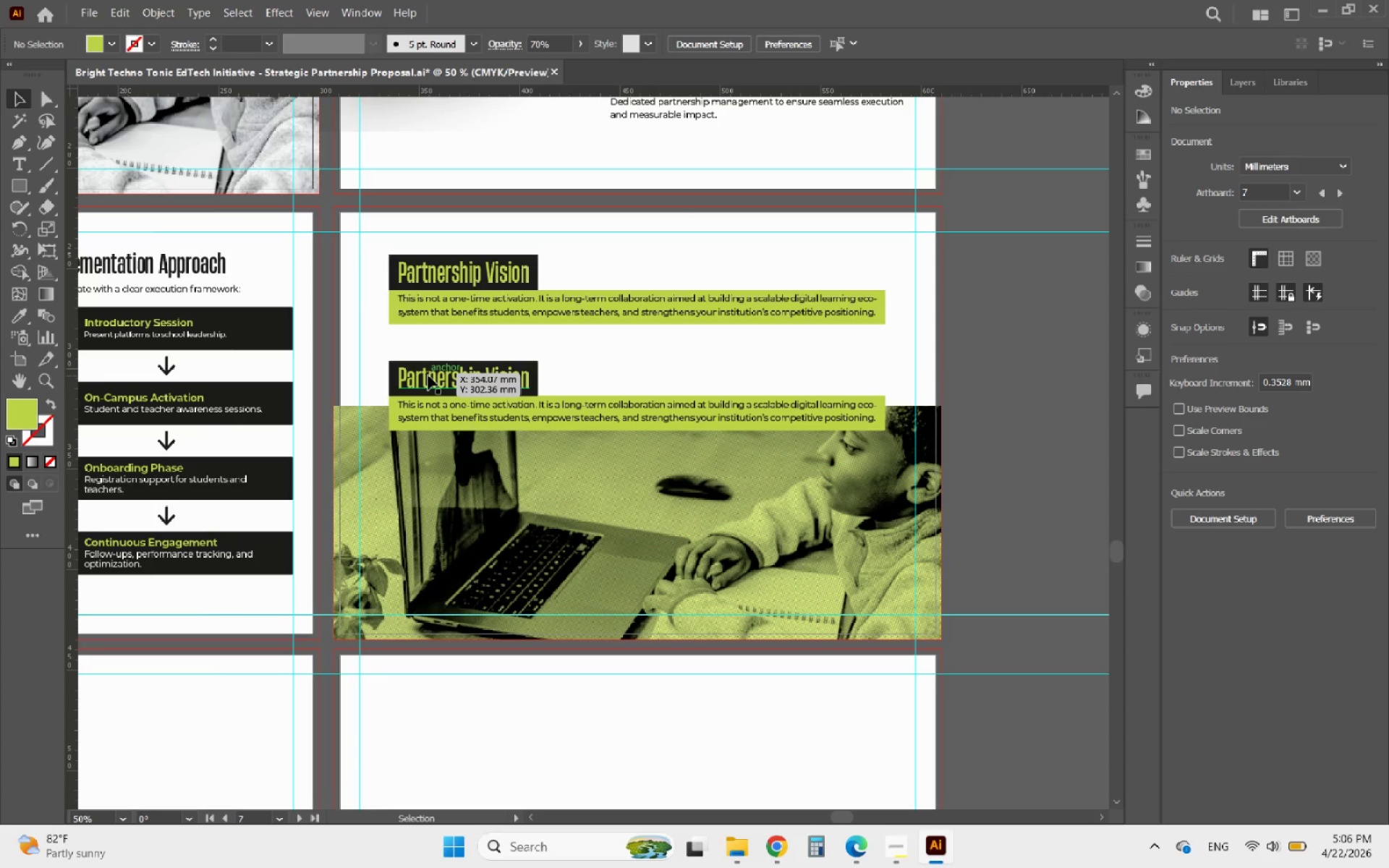 
double_click([428, 375])
 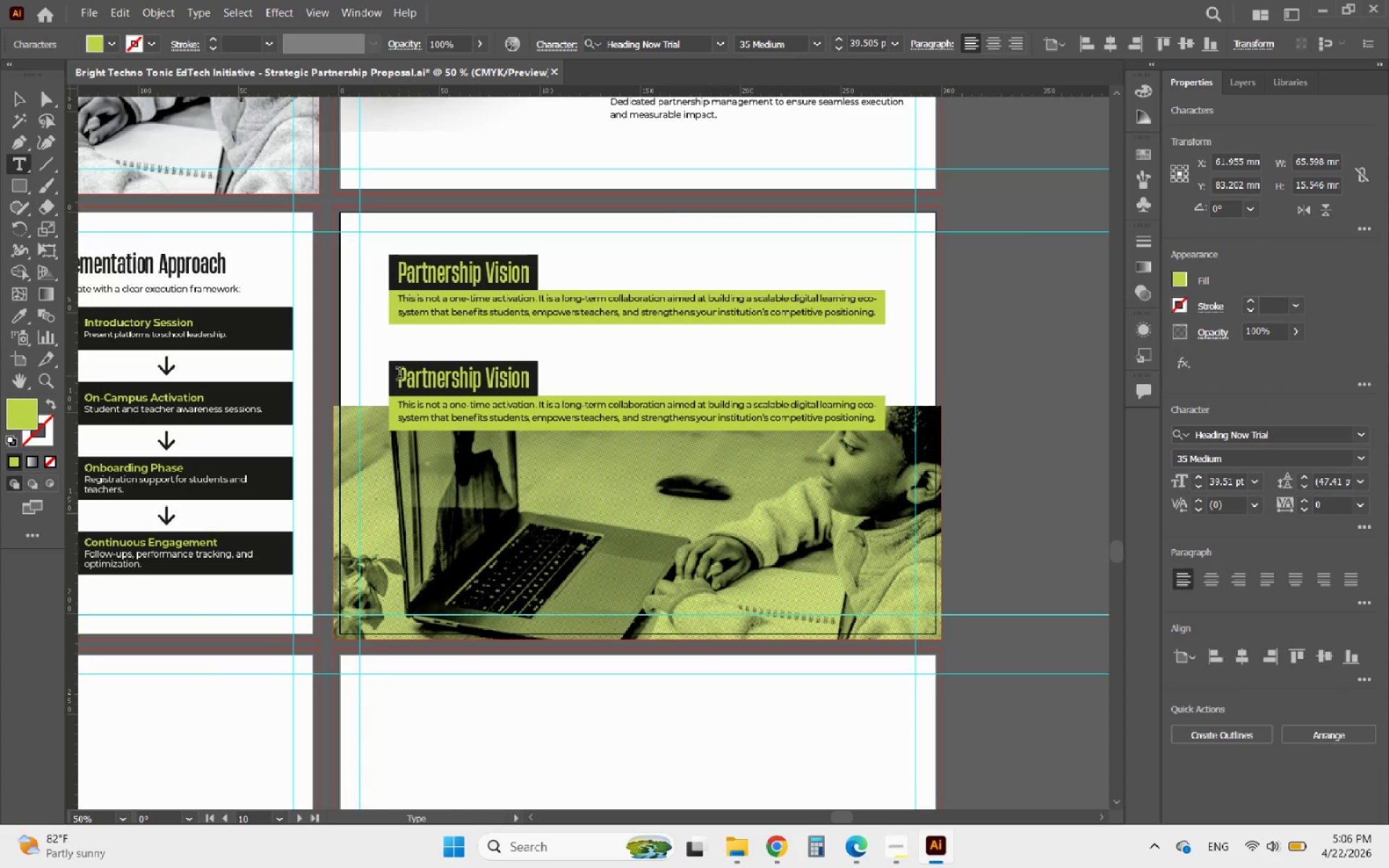 
left_click_drag(start_coordinate=[399, 375], to_coordinate=[533, 383])
 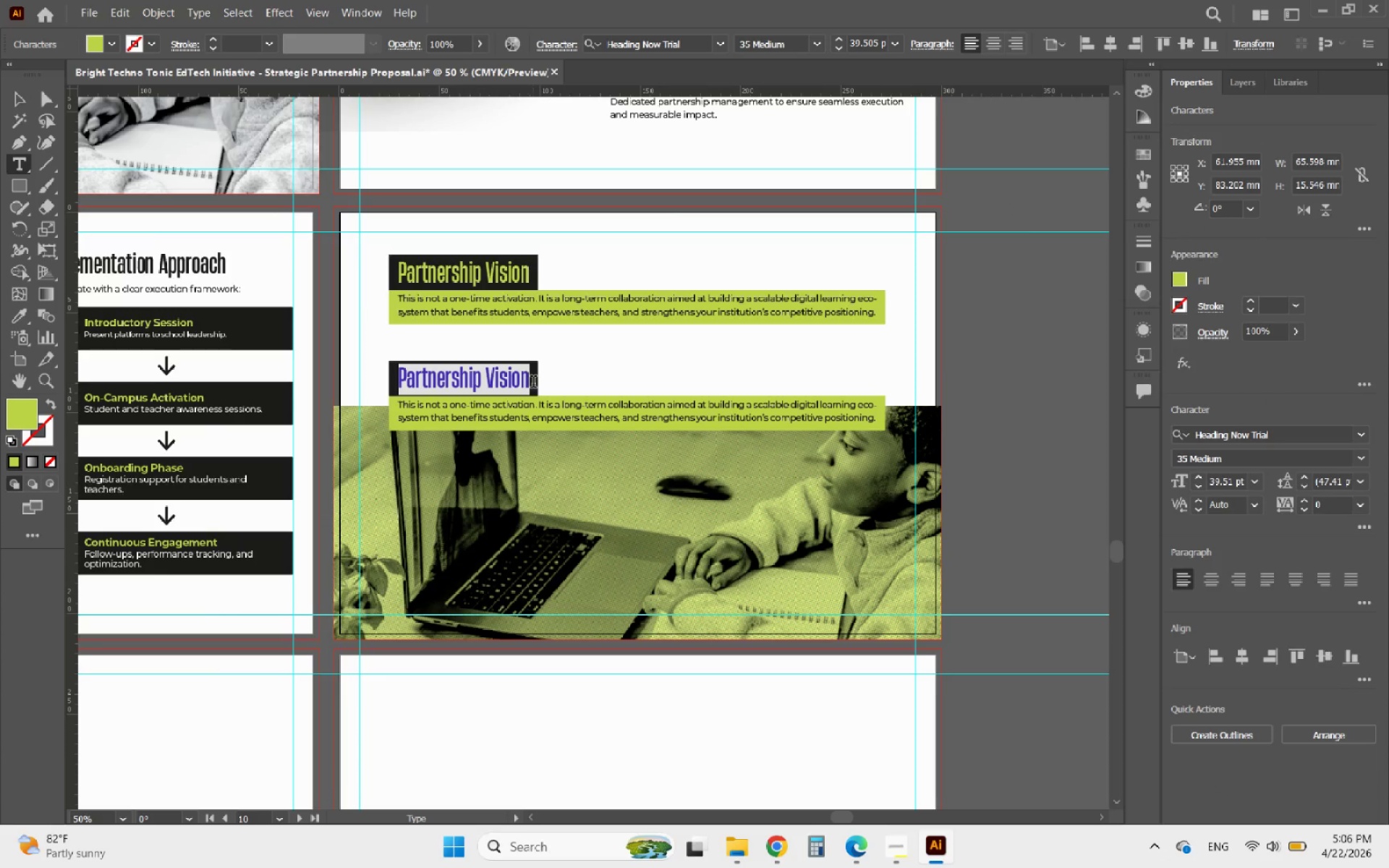 
type(Next Steps)
 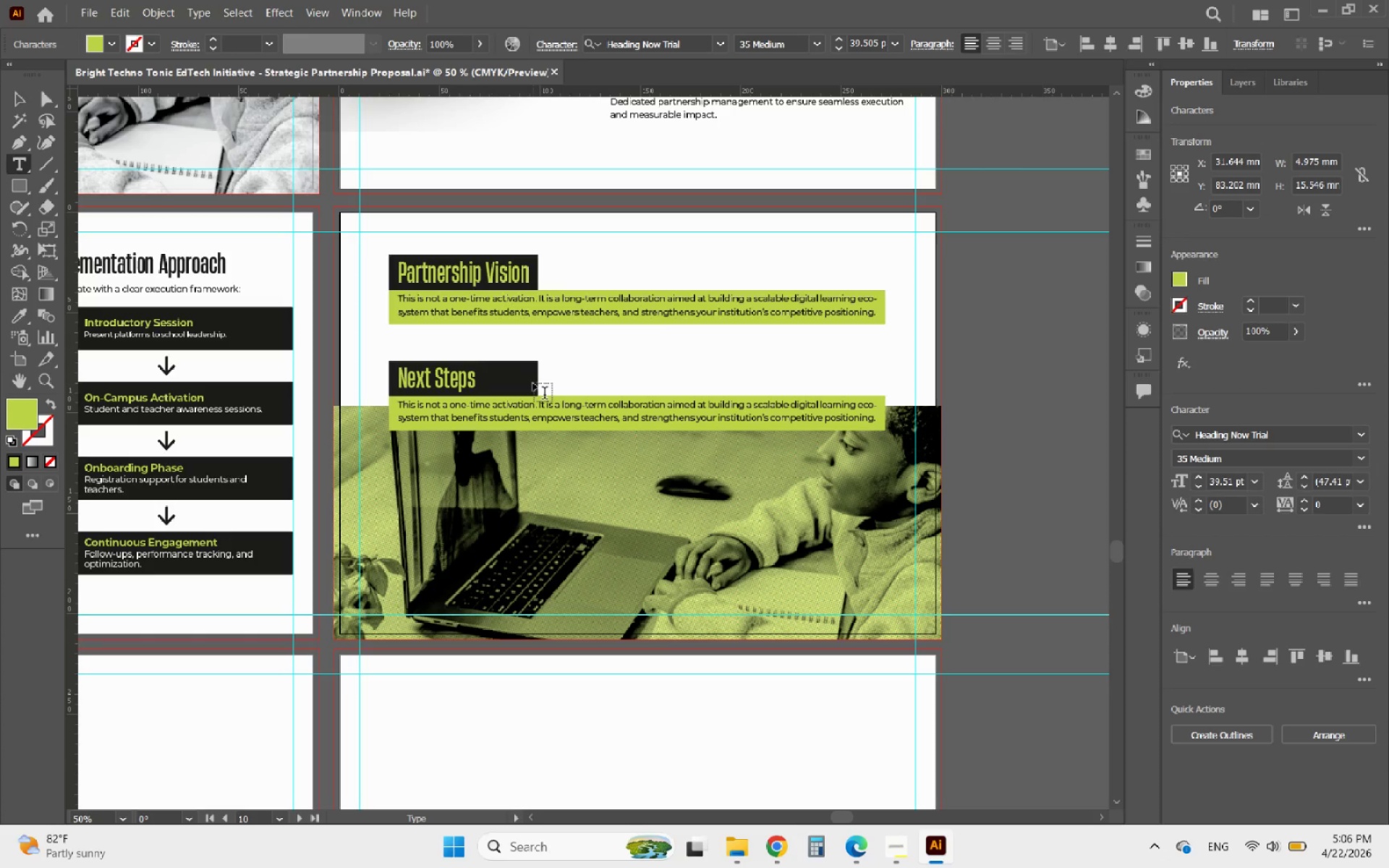 
hold_key(key=AltLeft, duration=0.44)
scroll: coordinate [757, 380], scroll_direction: down, amount: 2.0
 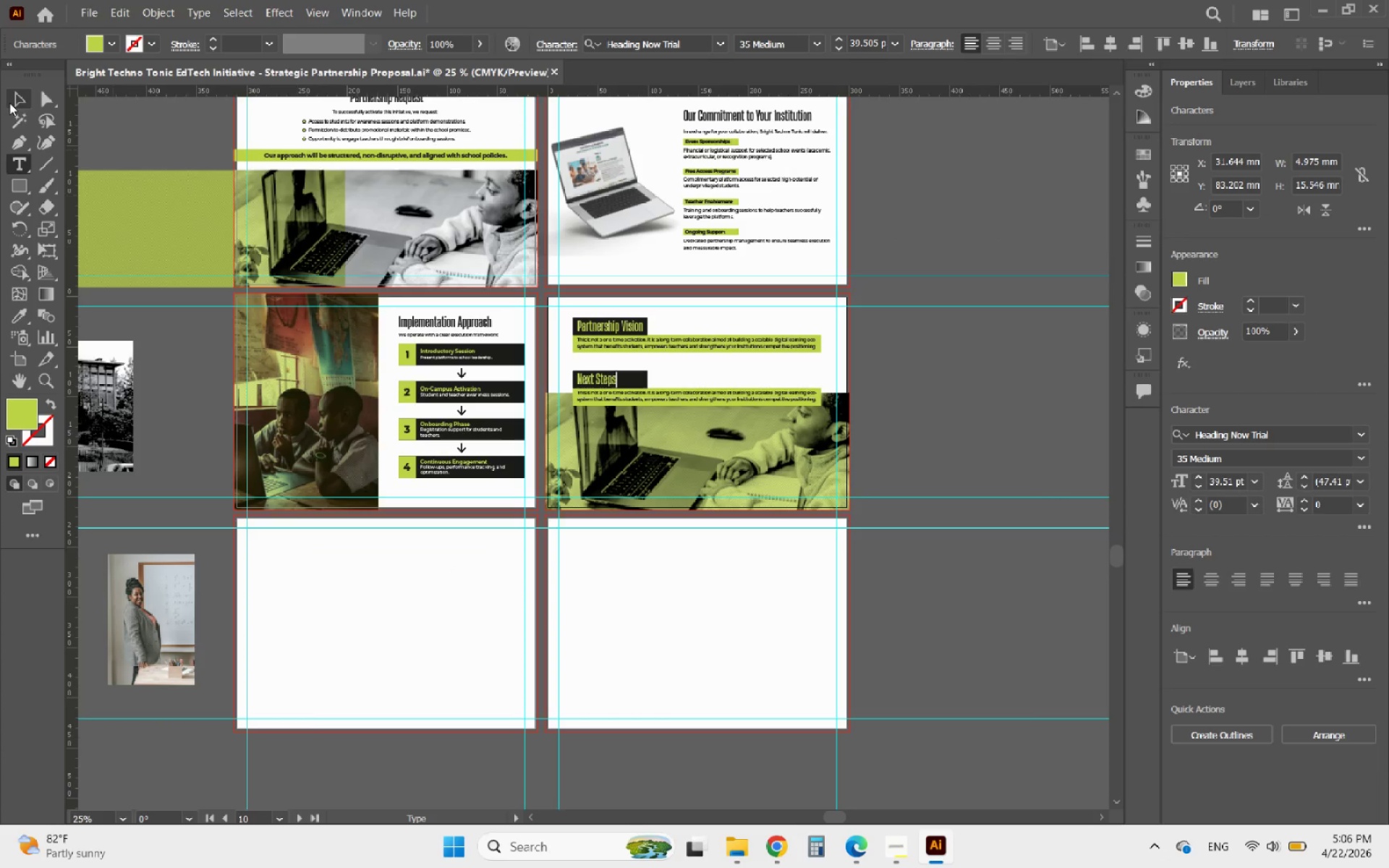 
left_click([23, 103])
 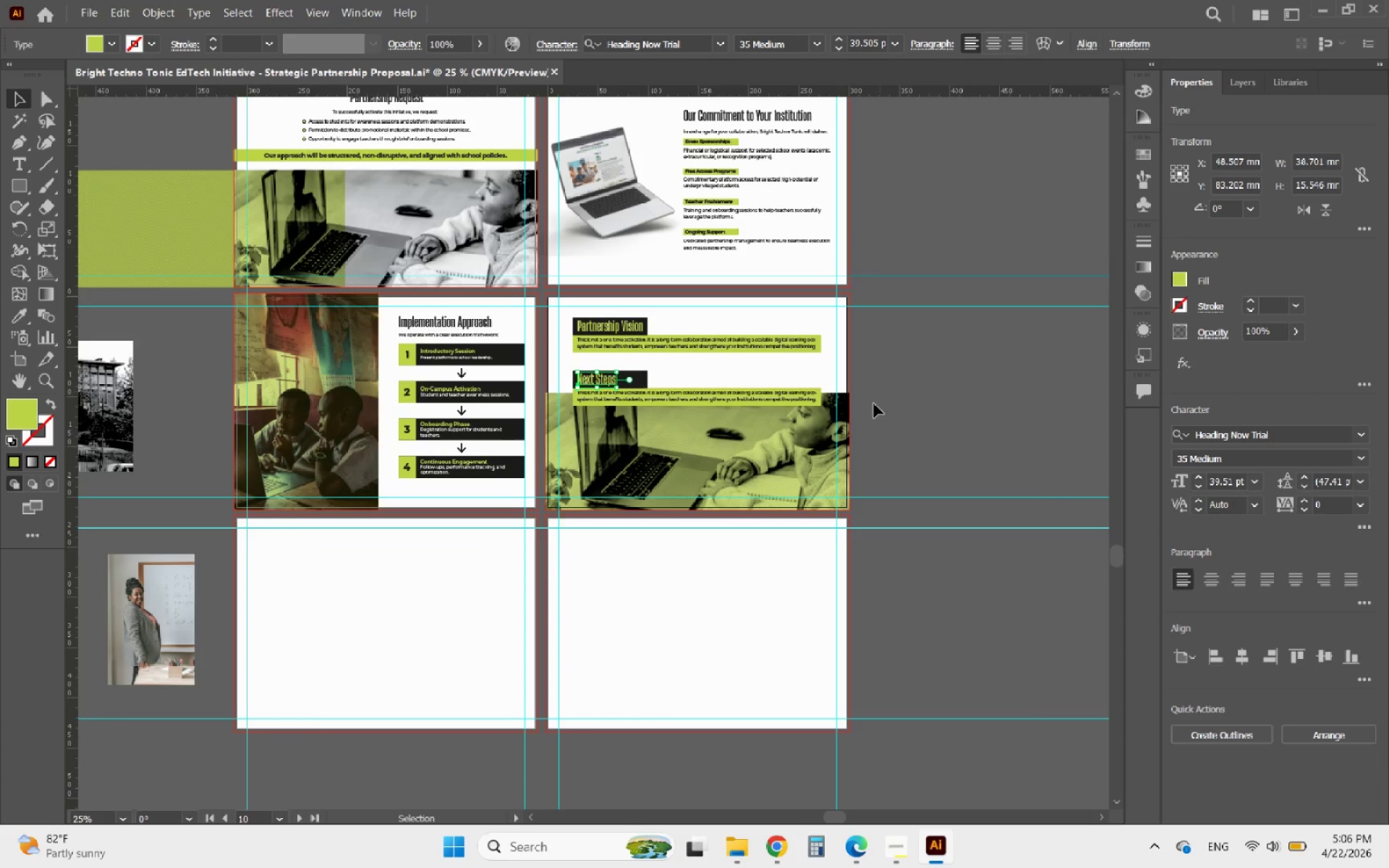 
hold_key(key=AltLeft, duration=1.31)
scroll: coordinate [622, 388], scroll_direction: up, amount: 3.0
 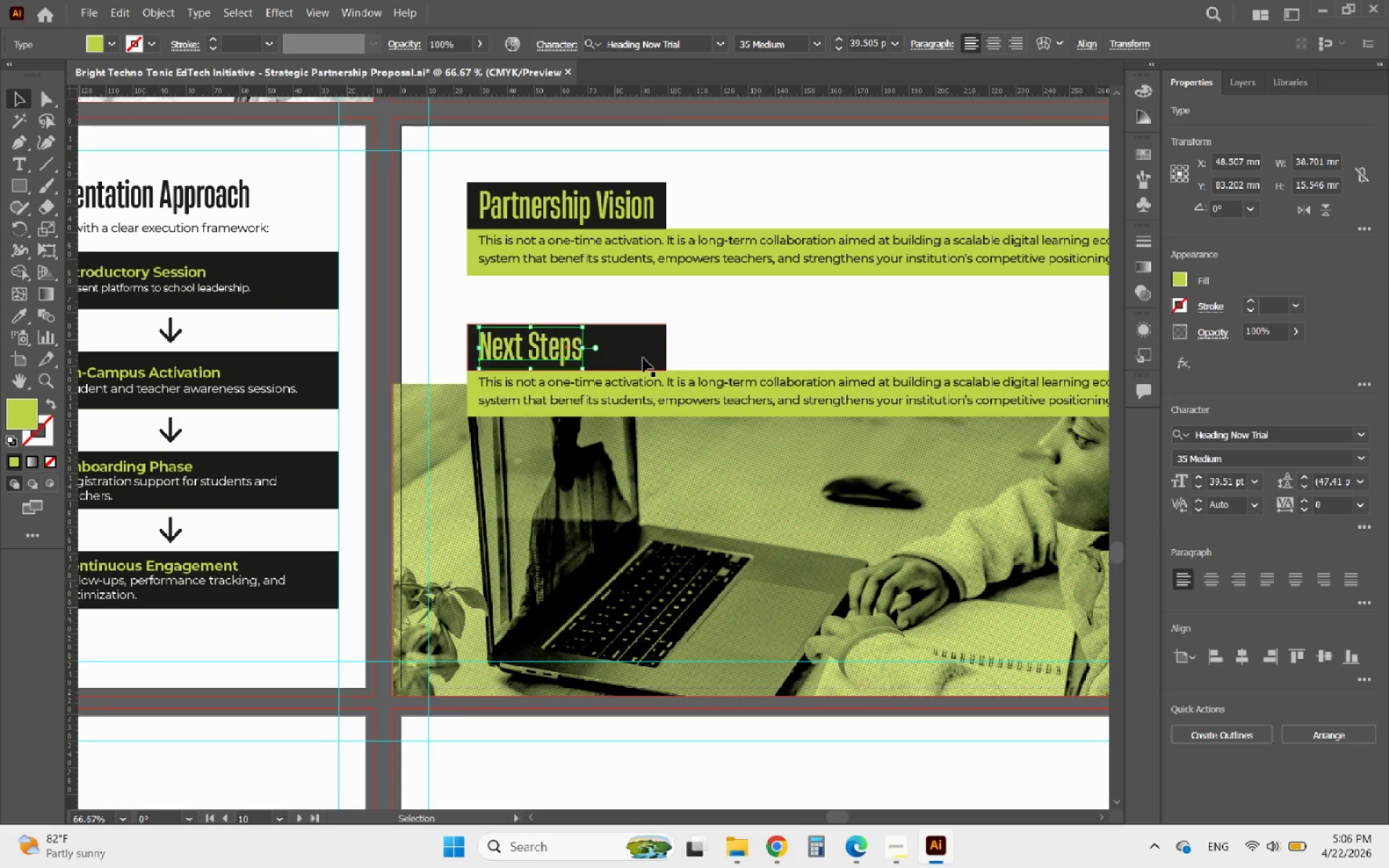 
left_click([643, 358])
 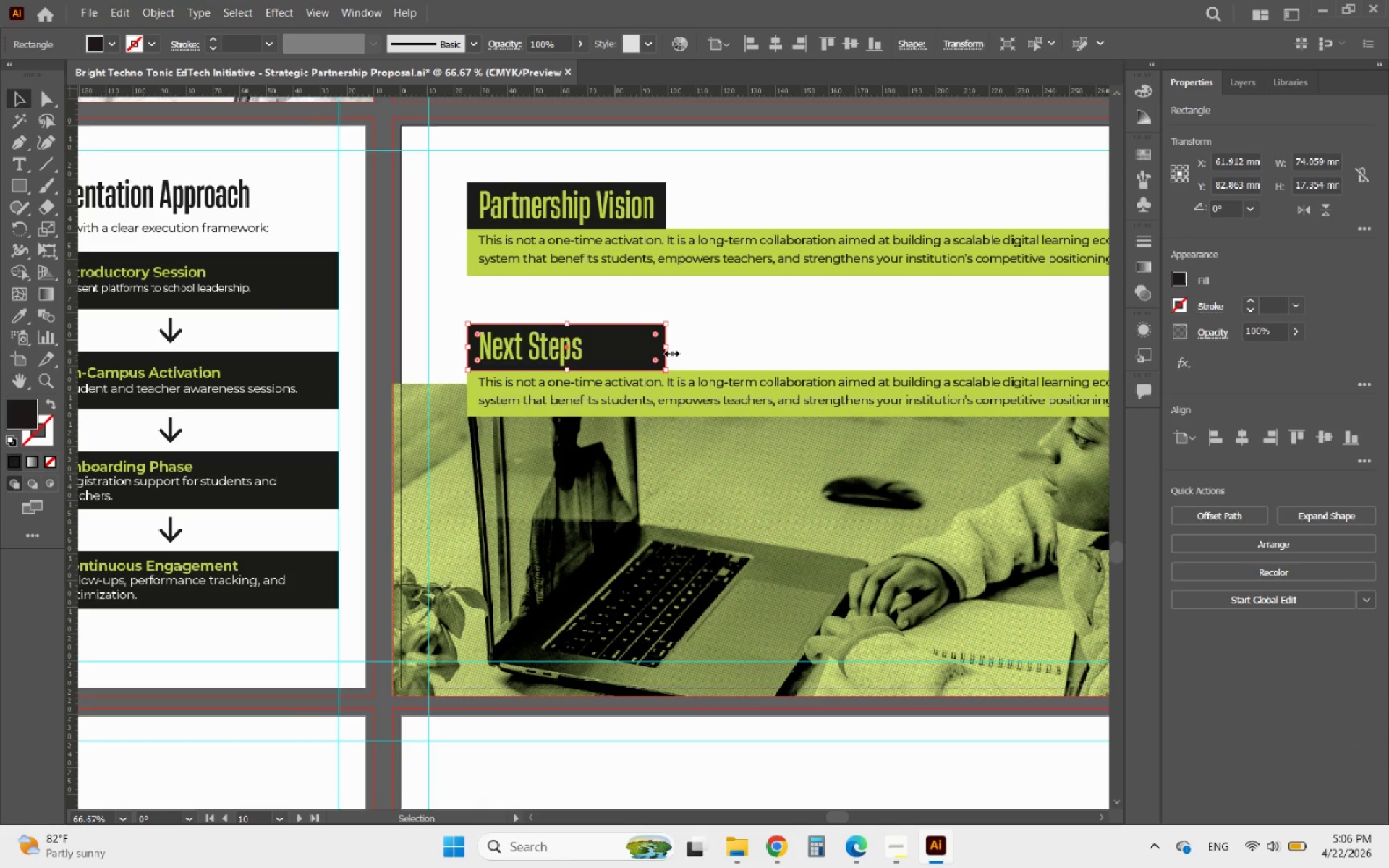 
left_click_drag(start_coordinate=[668, 347], to_coordinate=[595, 348])
 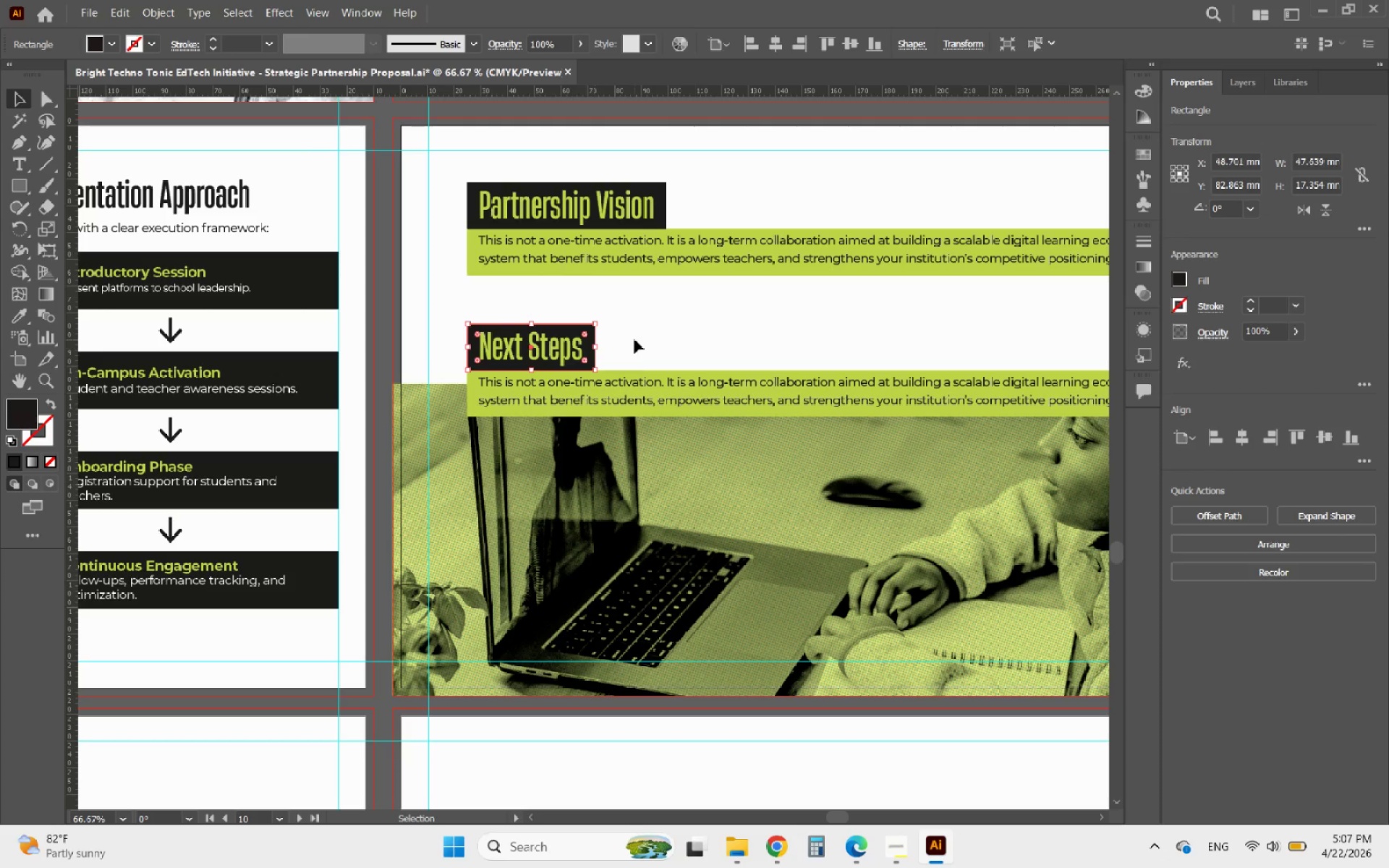 
left_click([634, 339])
 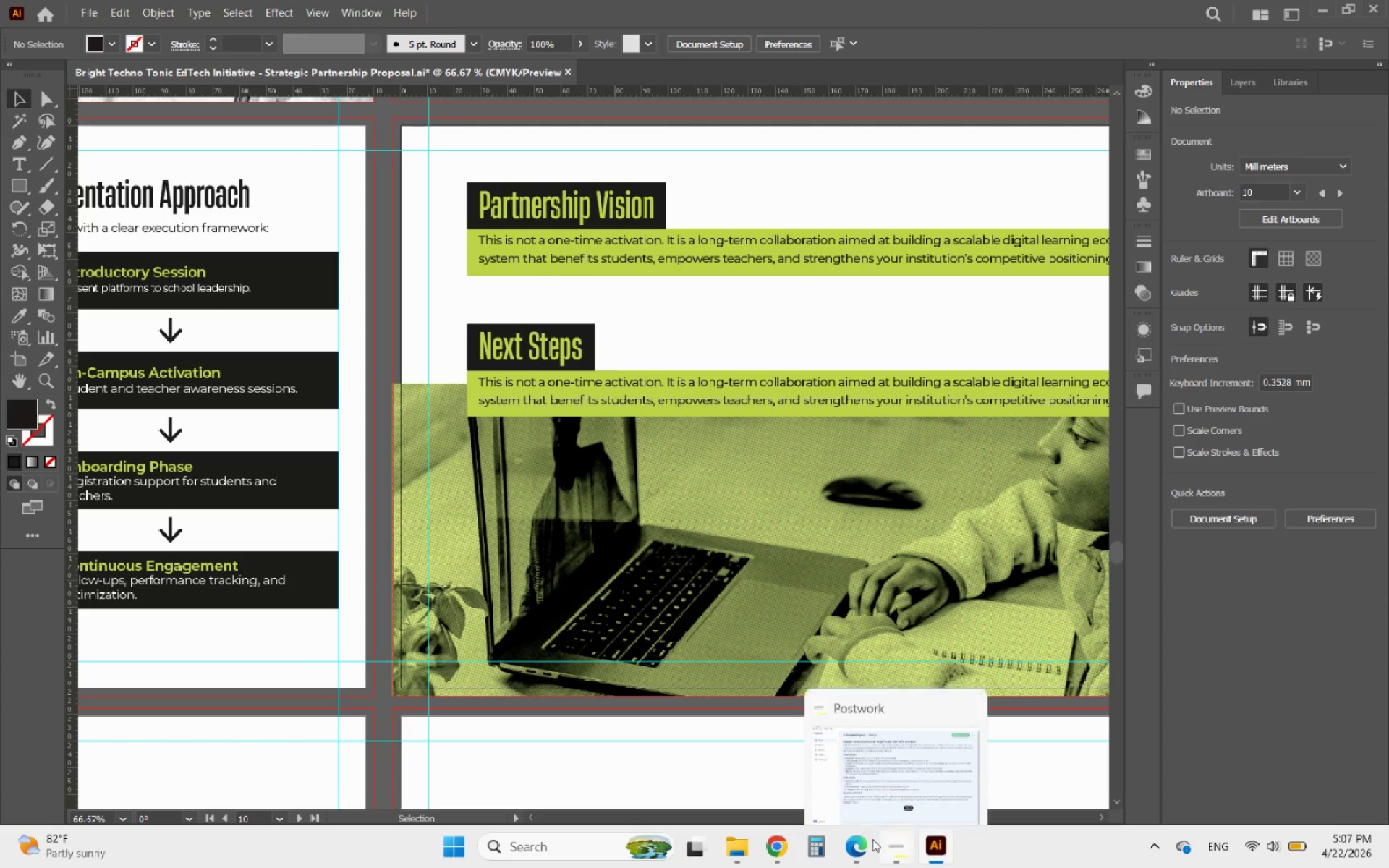 
left_click([849, 843])
 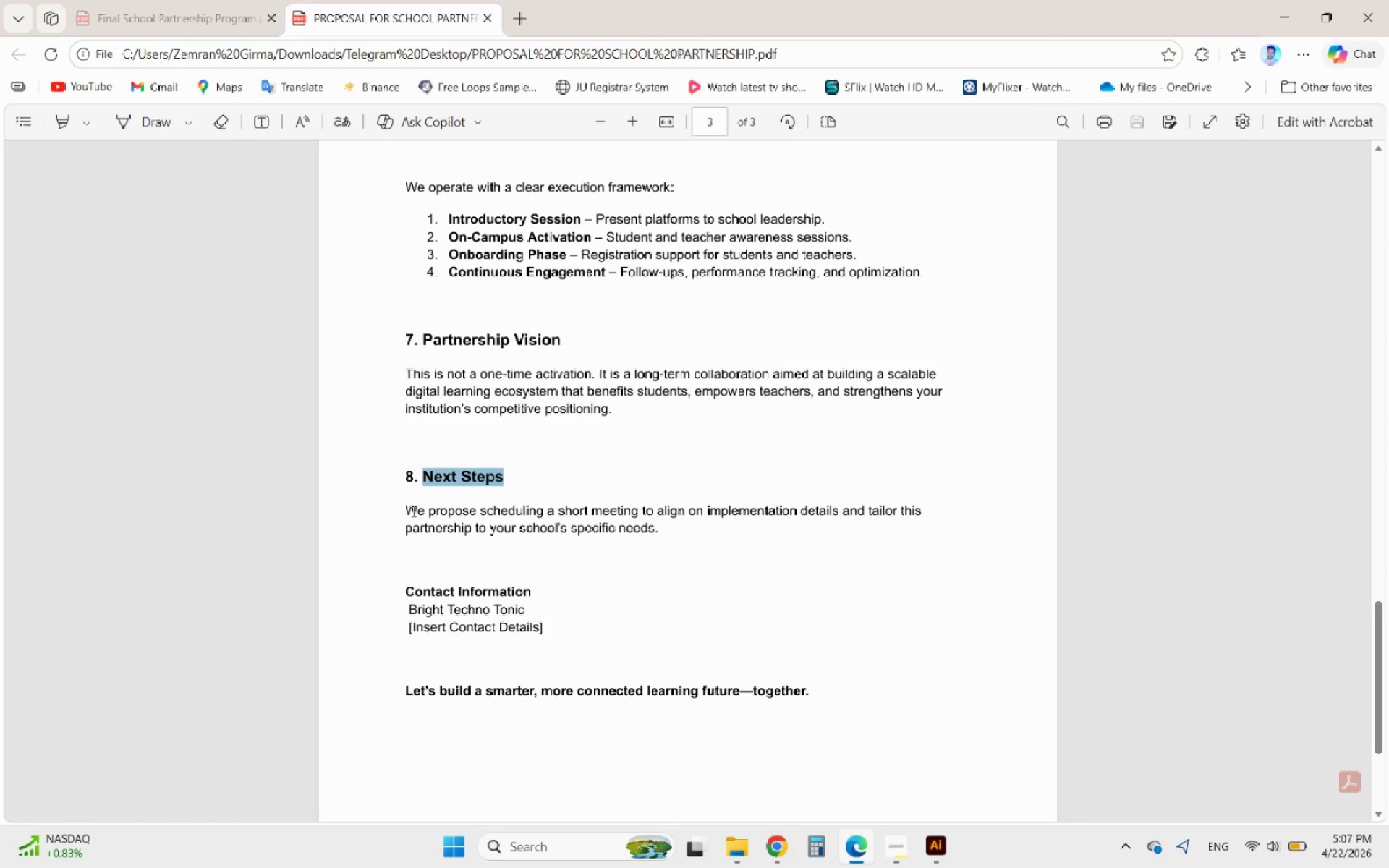 
left_click_drag(start_coordinate=[403, 507], to_coordinate=[671, 535])
 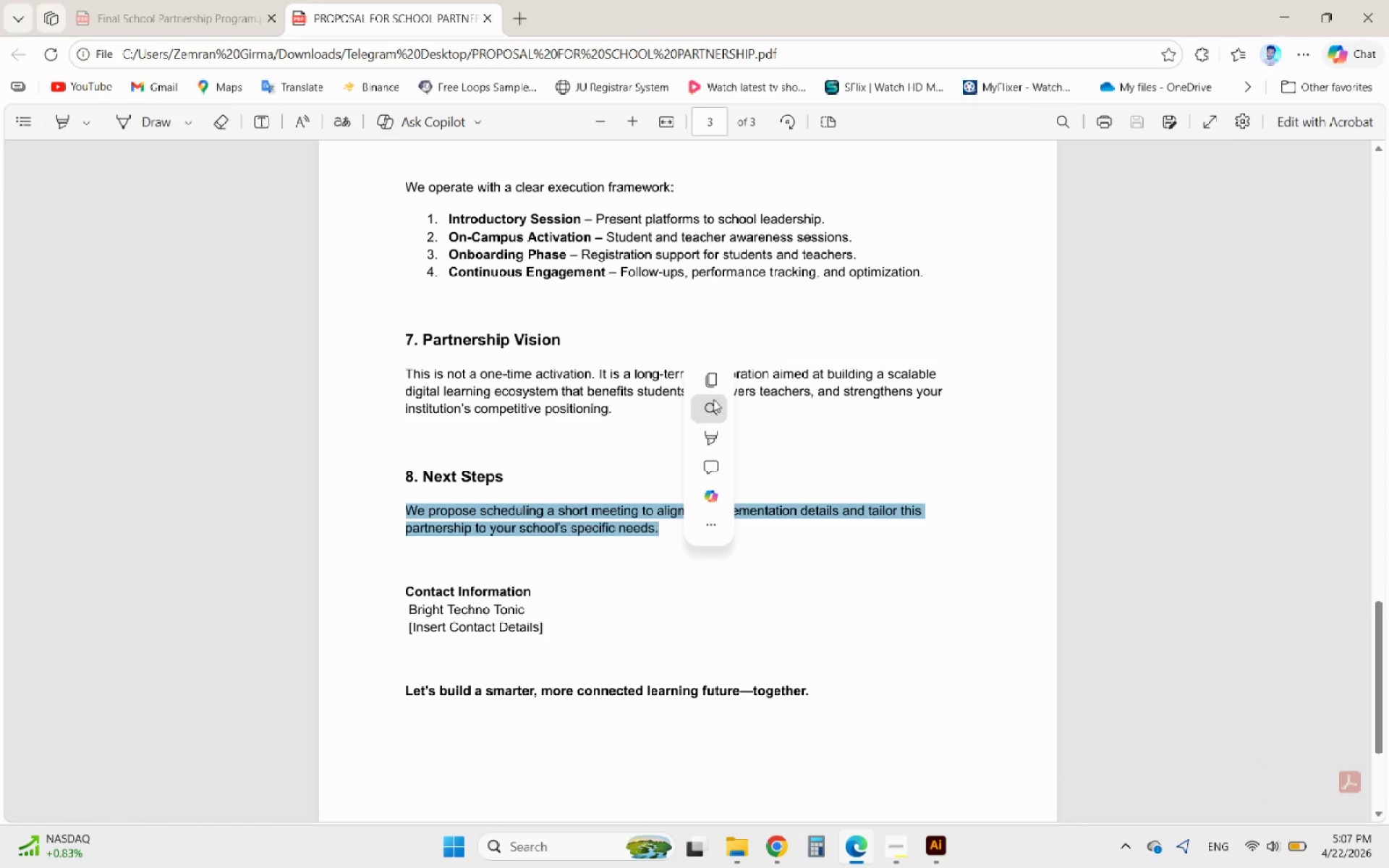 
left_click([713, 387])
 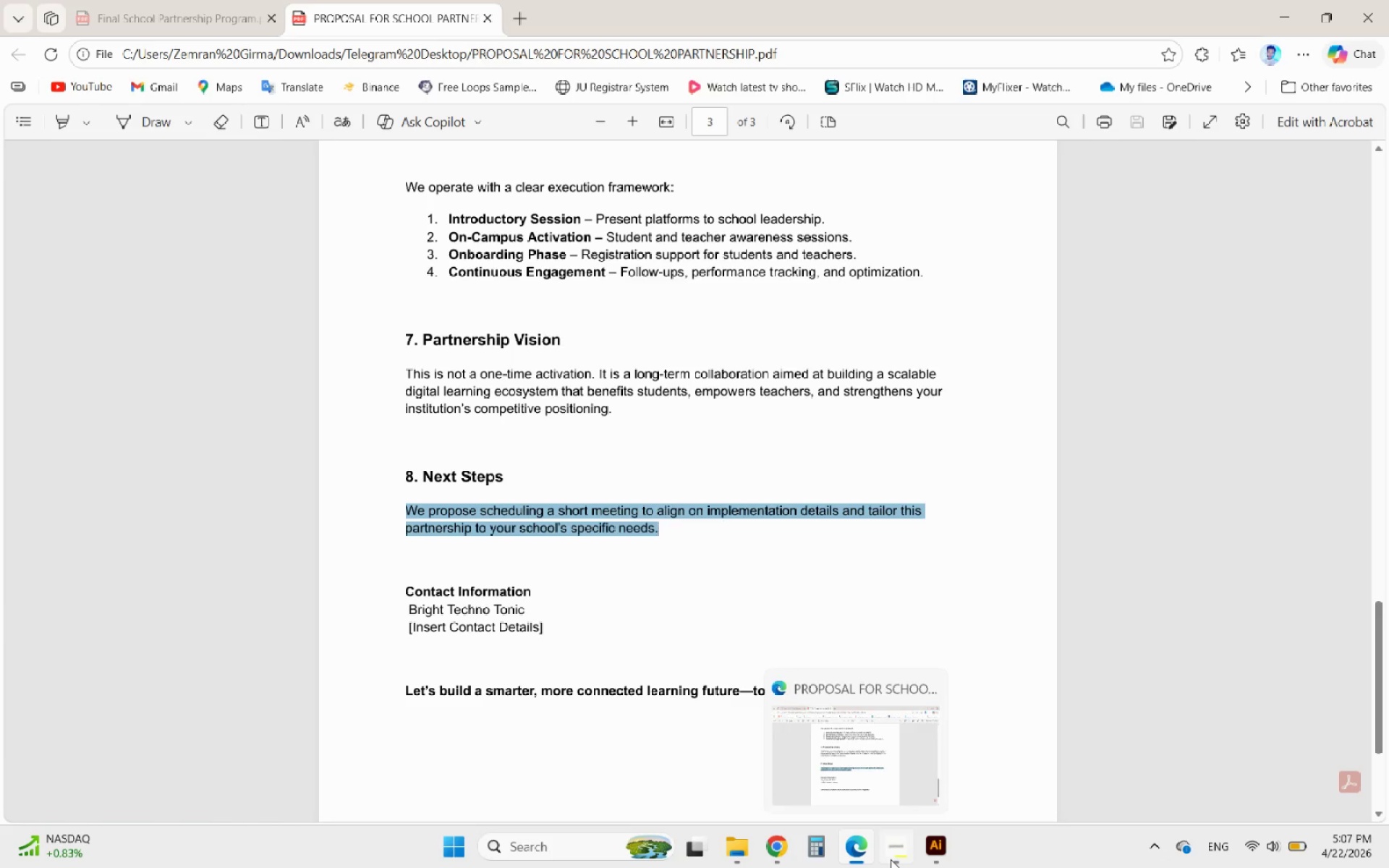 
left_click([940, 854])
 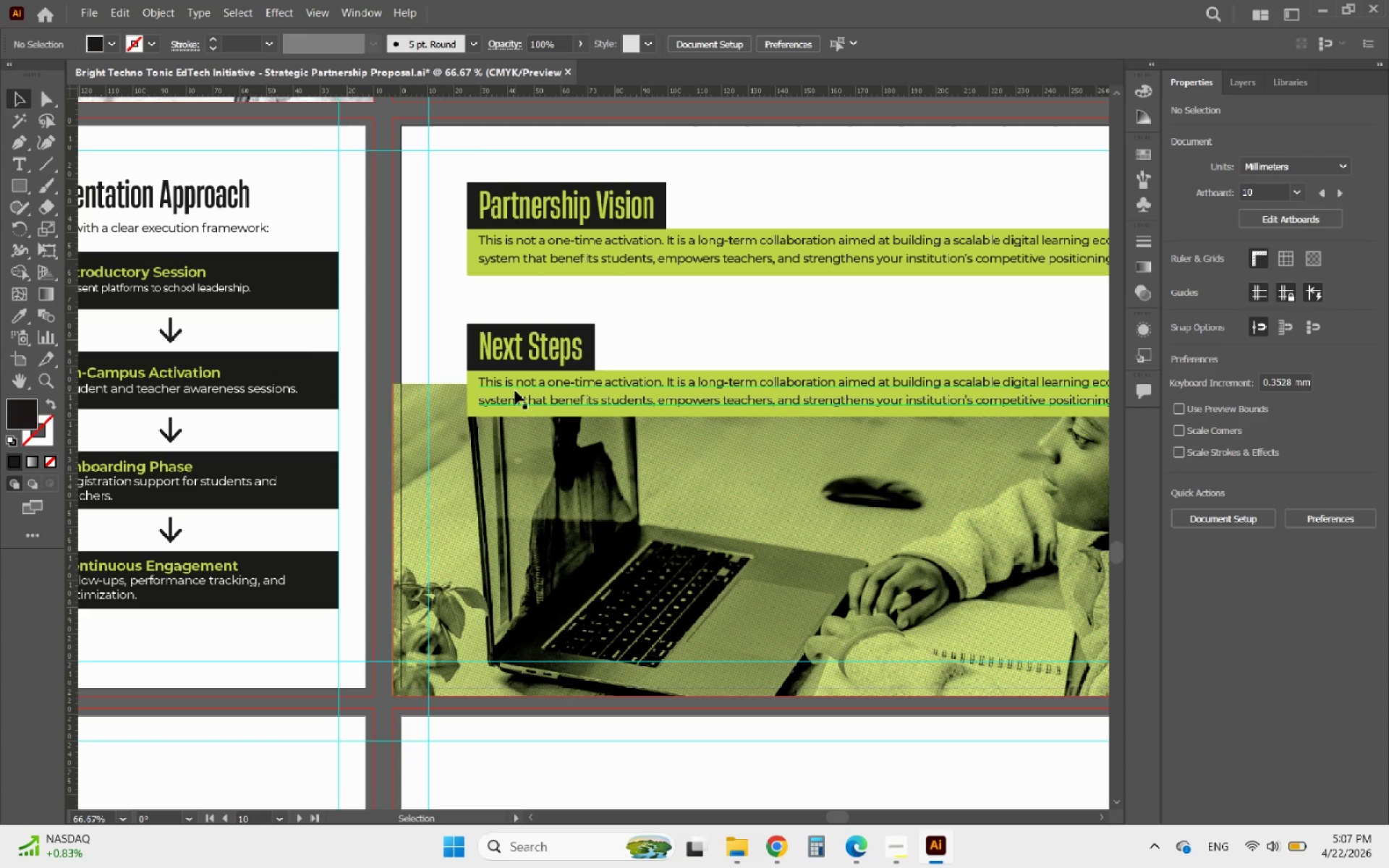 
hold_key(key=AltLeft, duration=0.8)
scroll: coordinate [530, 419], scroll_direction: none, amount: 0.0
 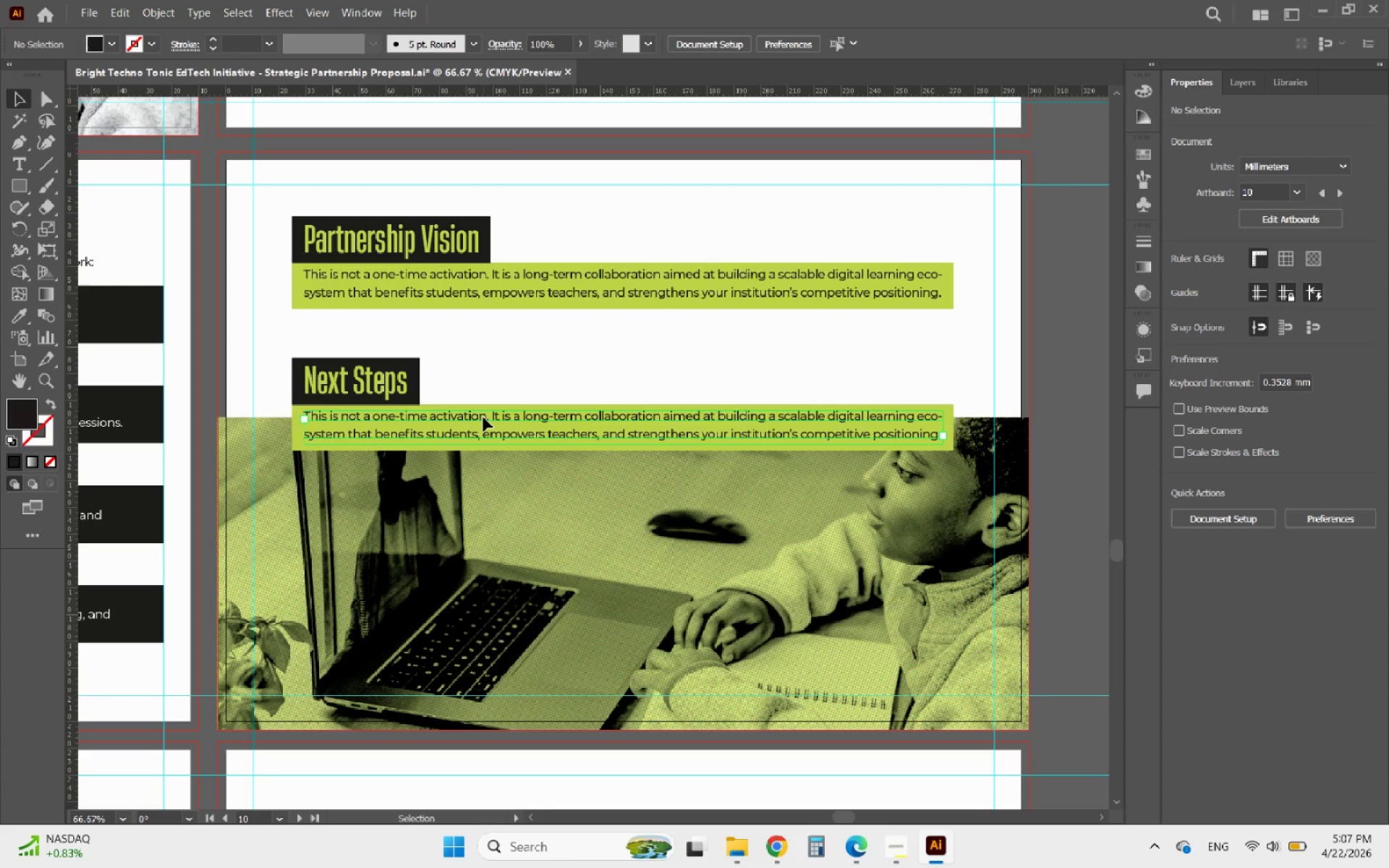 
double_click([483, 417])
 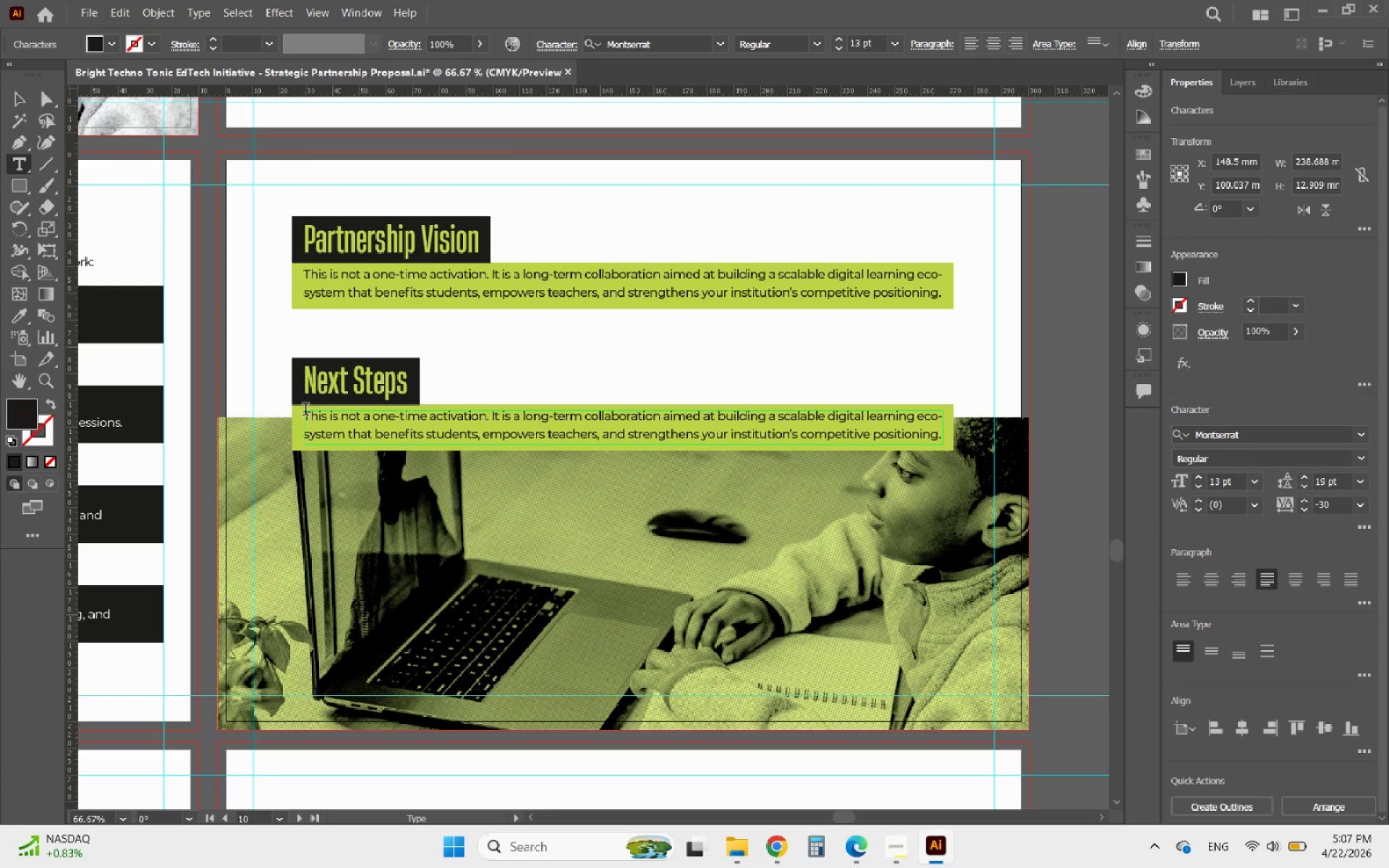 
left_click_drag(start_coordinate=[304, 414], to_coordinate=[959, 456])
 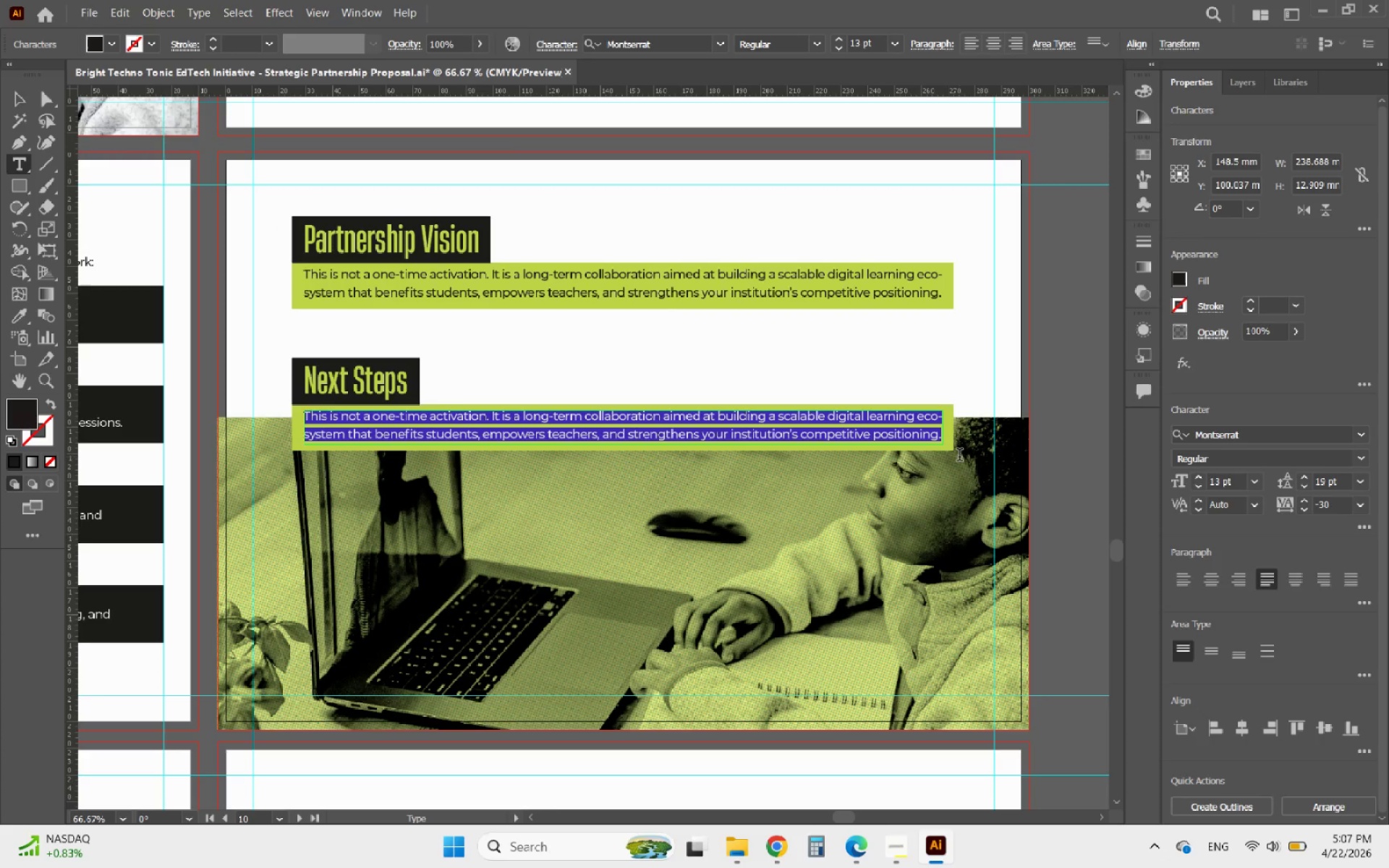 
key(Control+C)
 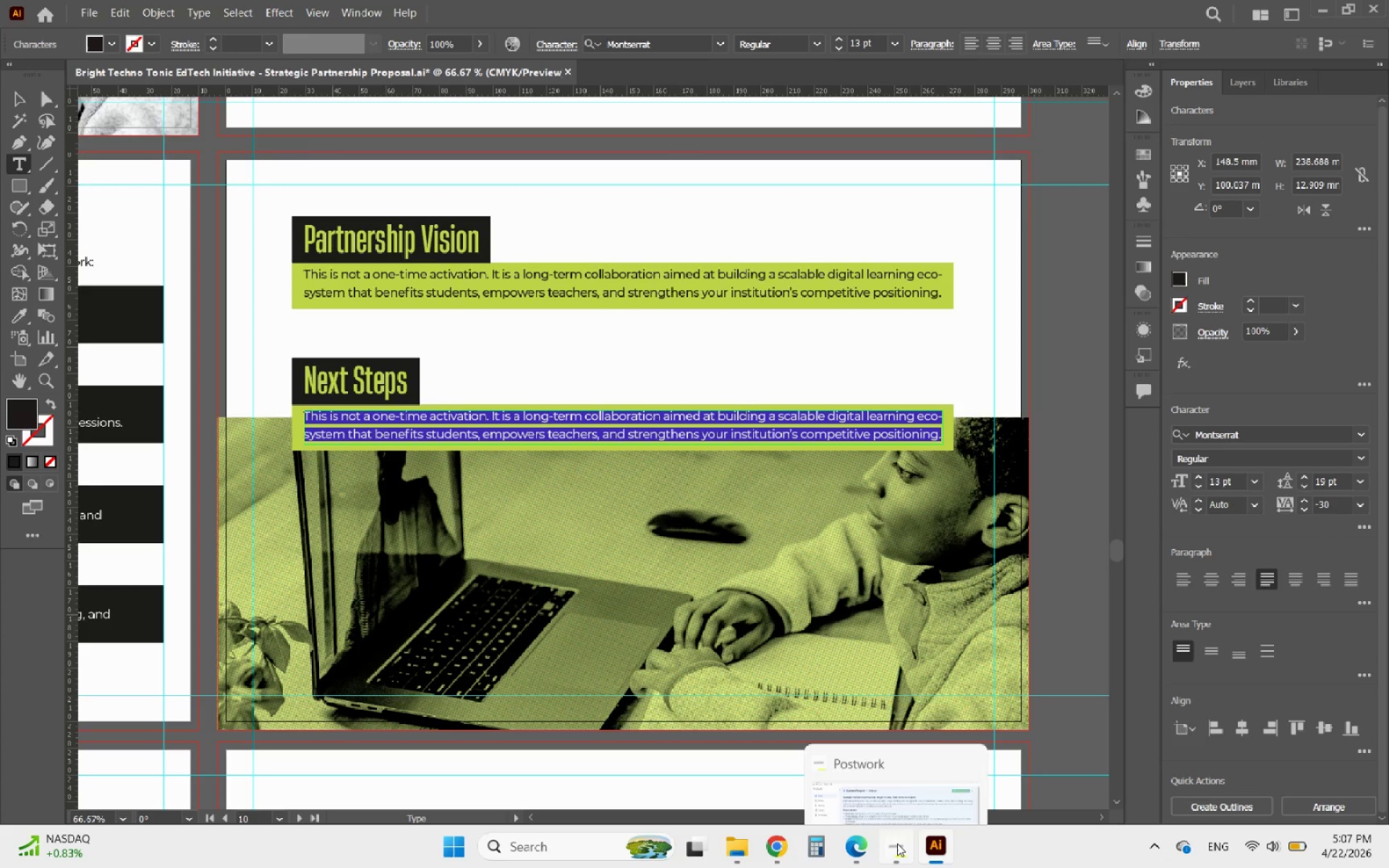 
key(Control+V)
 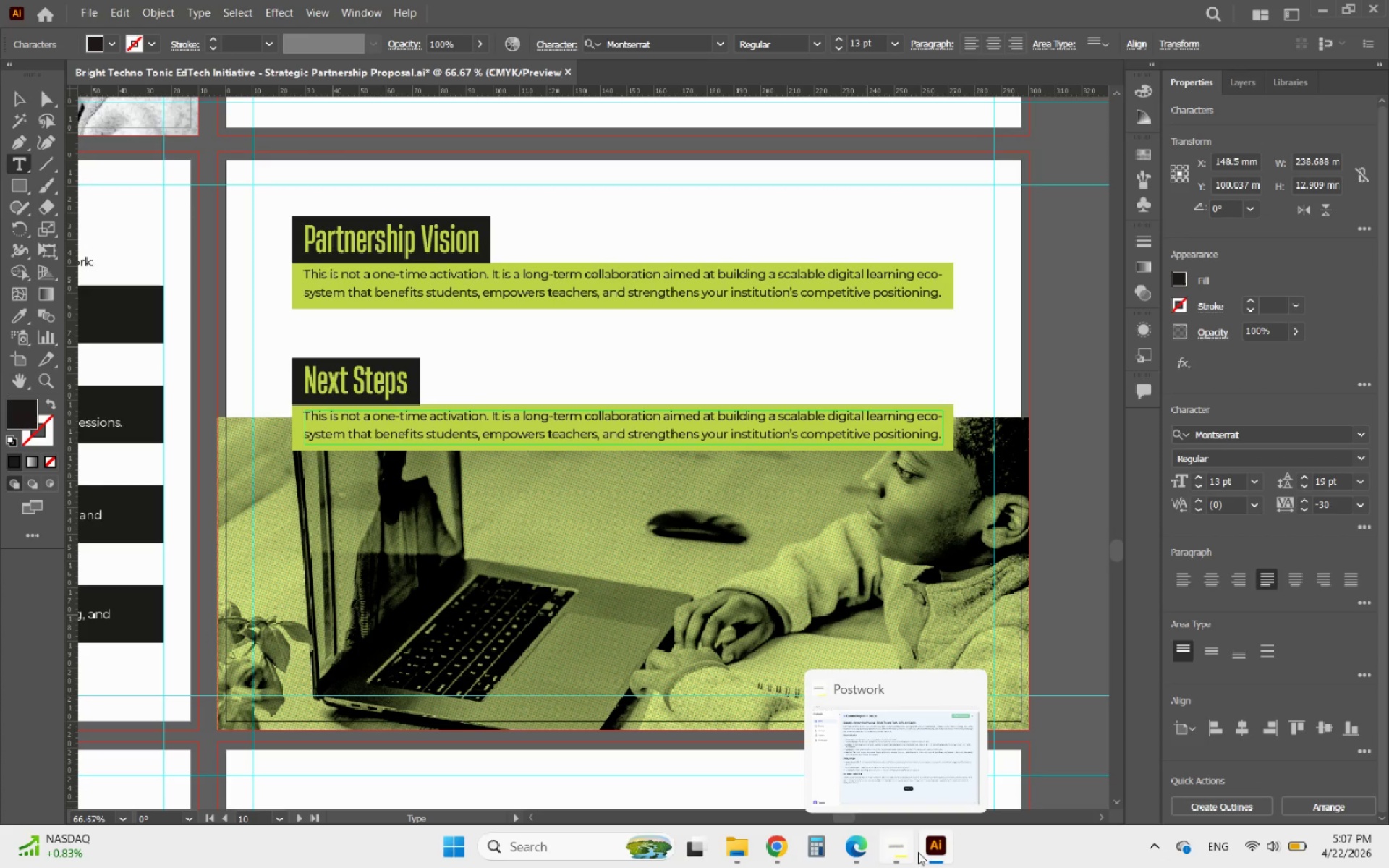 
left_click([863, 850])
 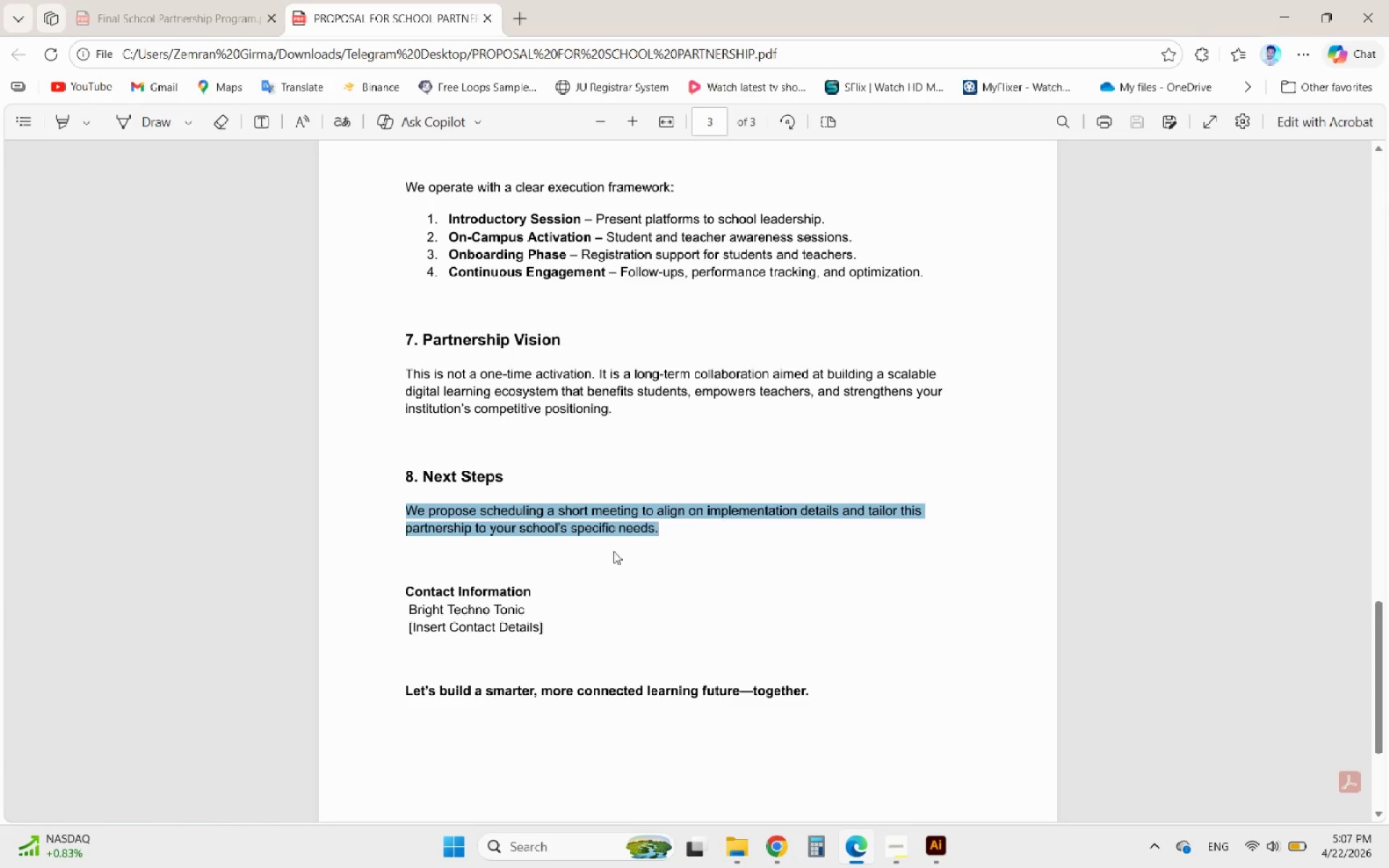 
key(Control+C)
 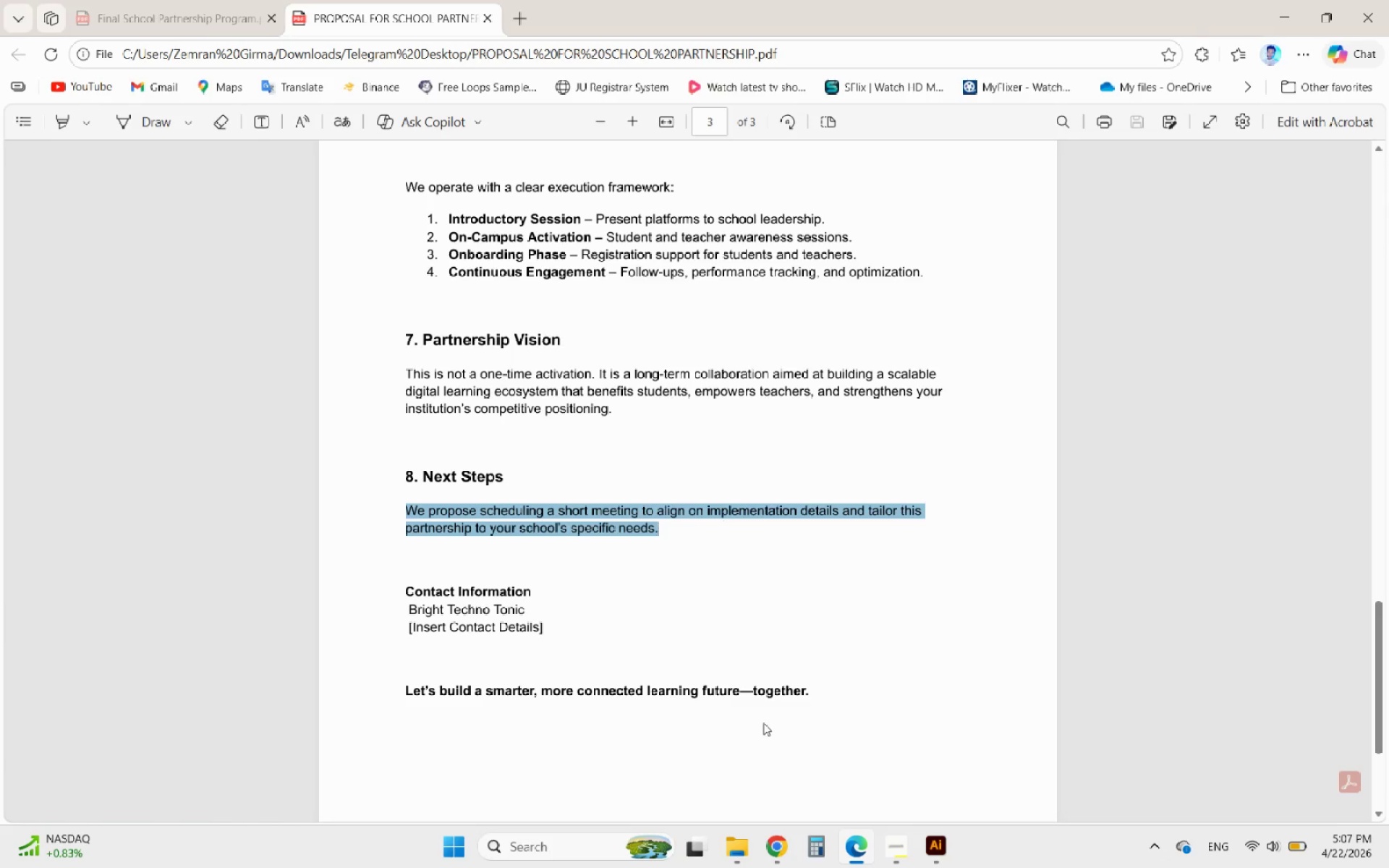 
key(Control+C)
 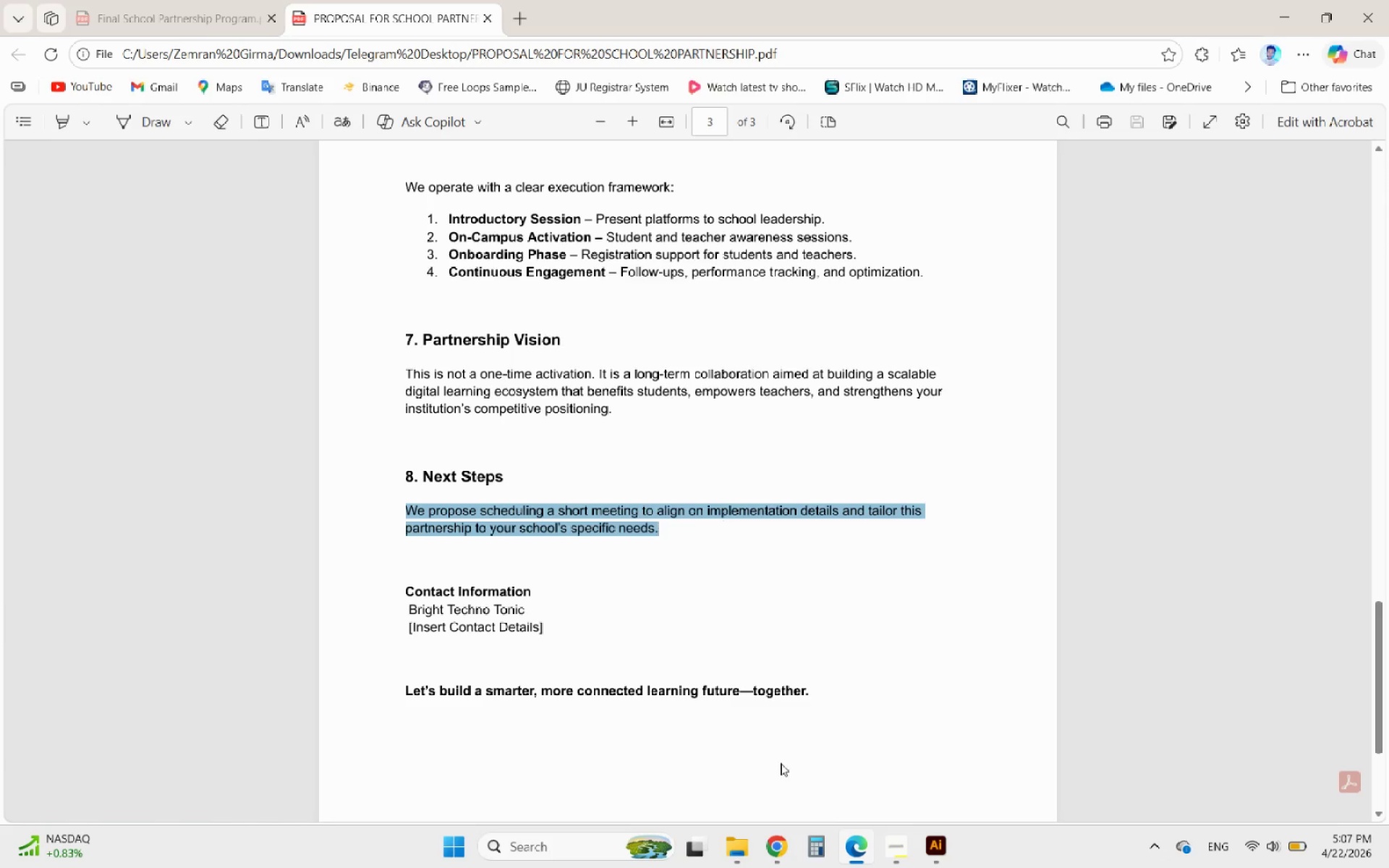 
key(Control+C)
 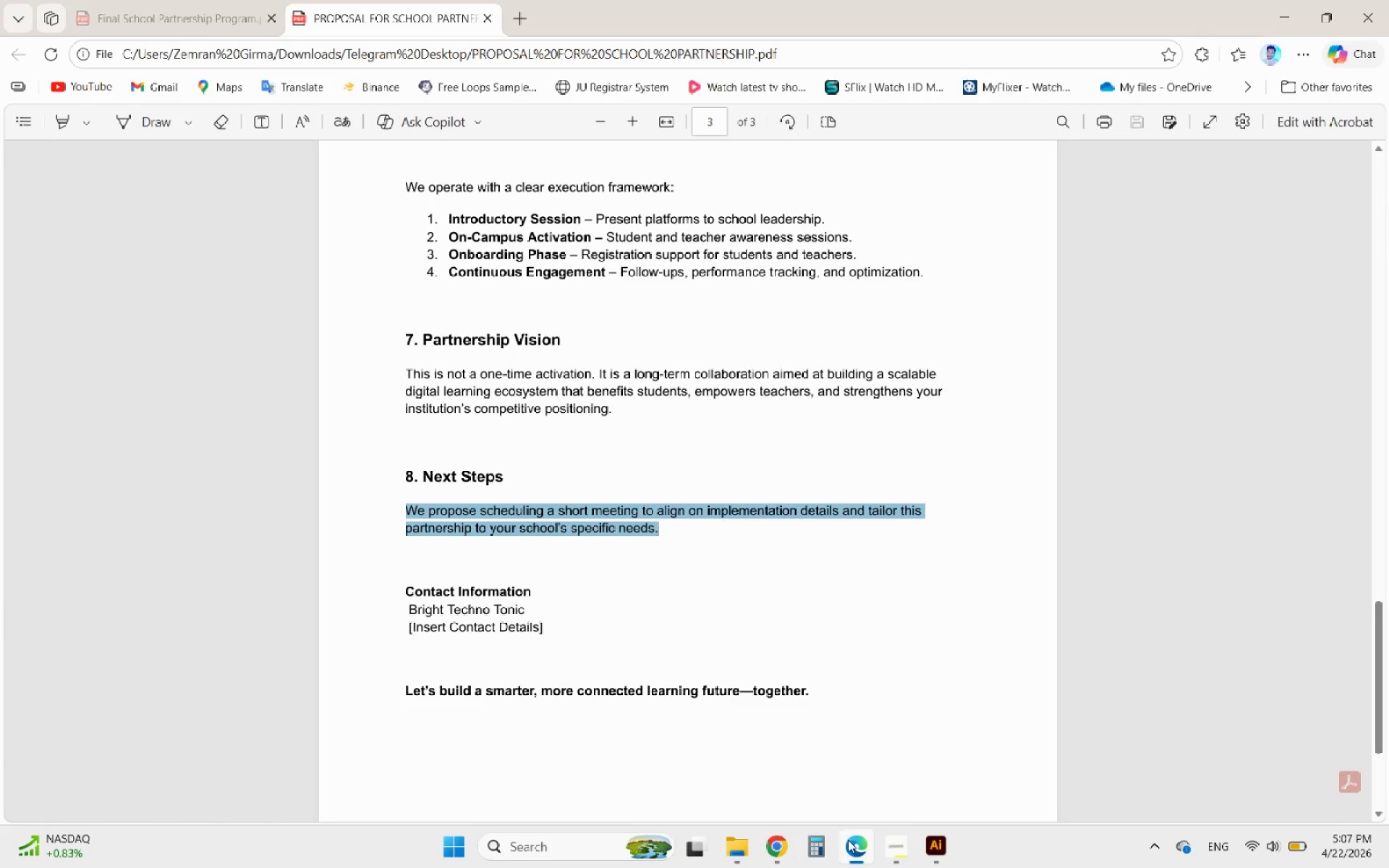 
left_click([851, 841])
 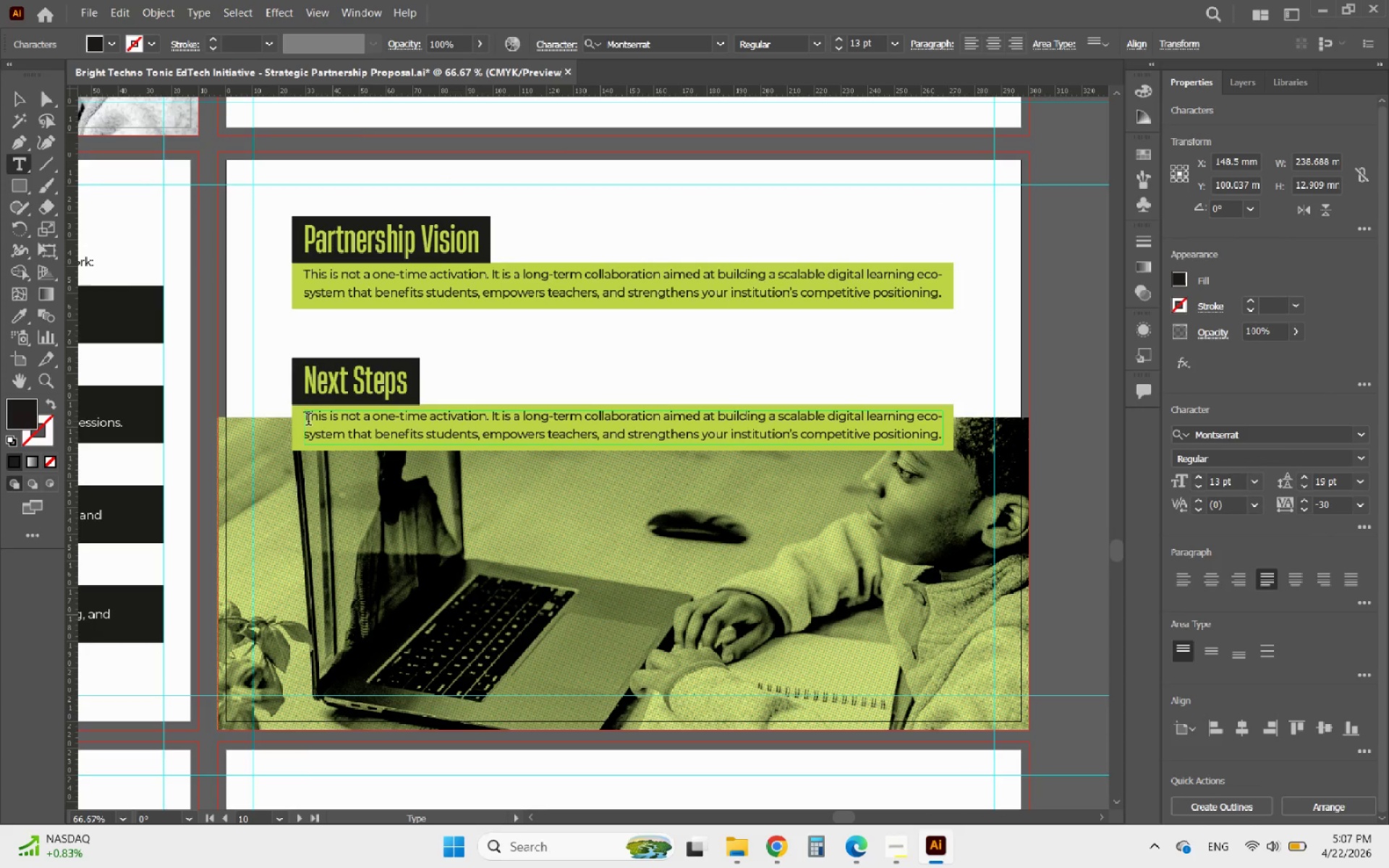 
left_click_drag(start_coordinate=[305, 421], to_coordinate=[961, 473])
 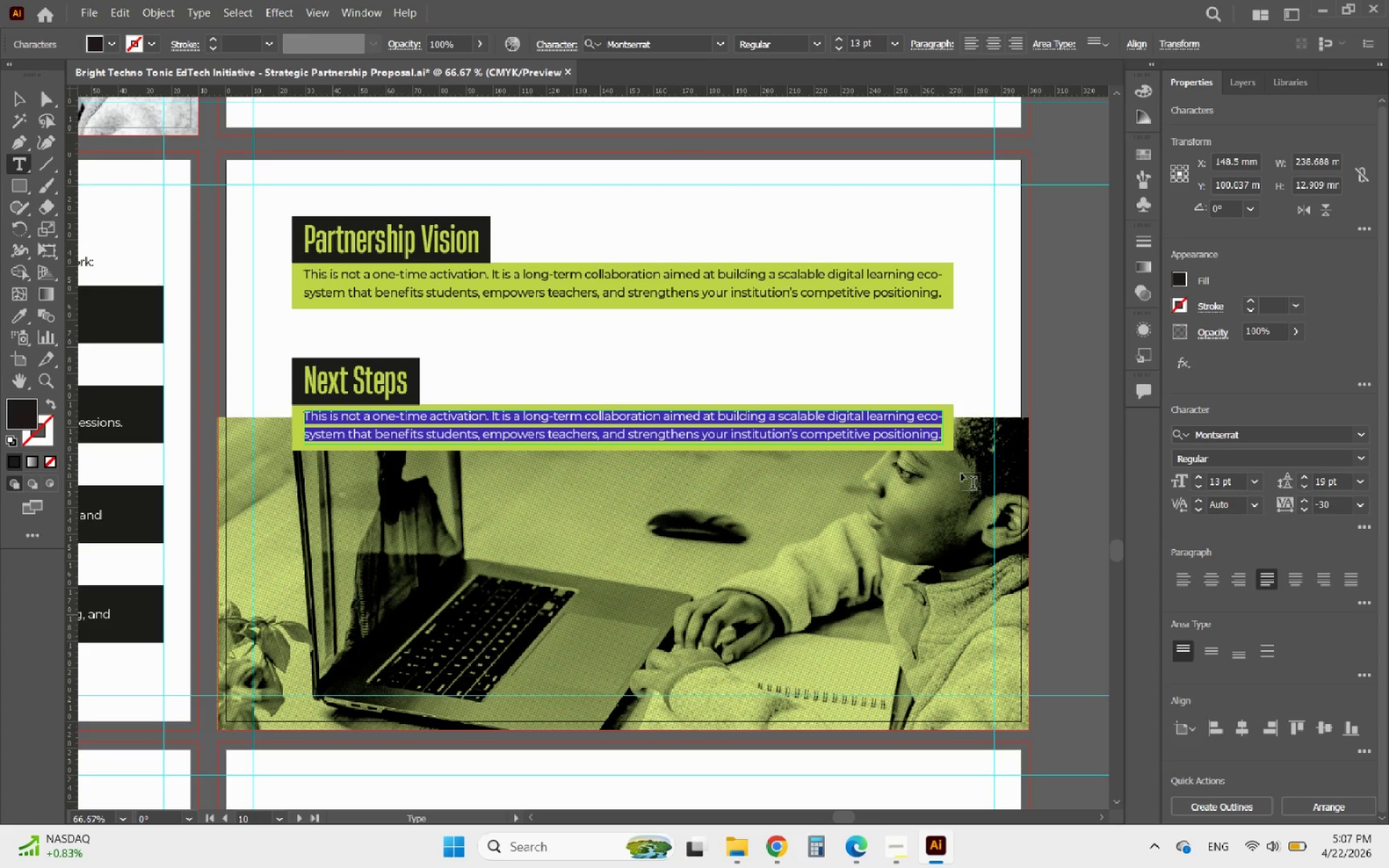 
key(Backspace)
 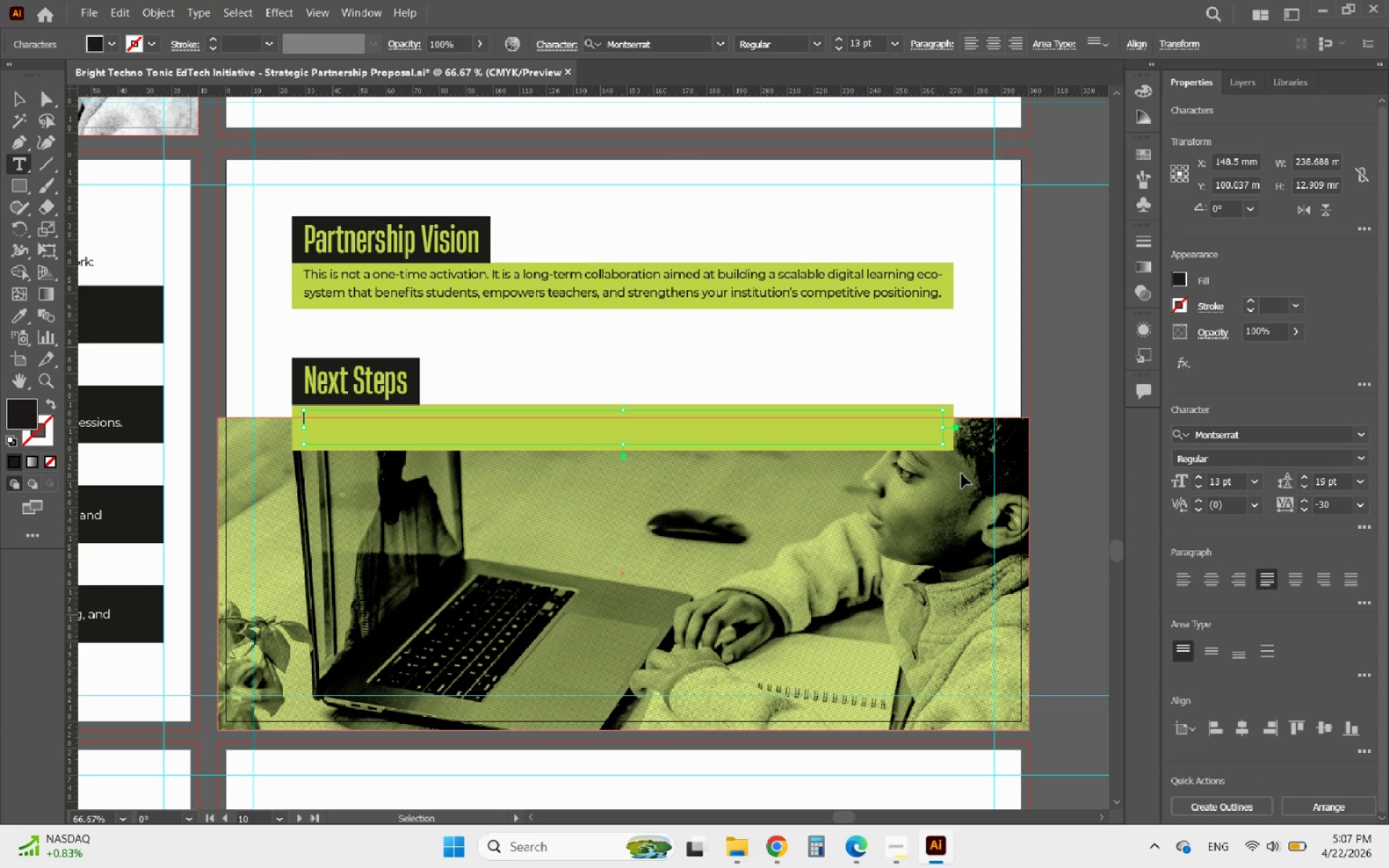 
key(Control+V)
 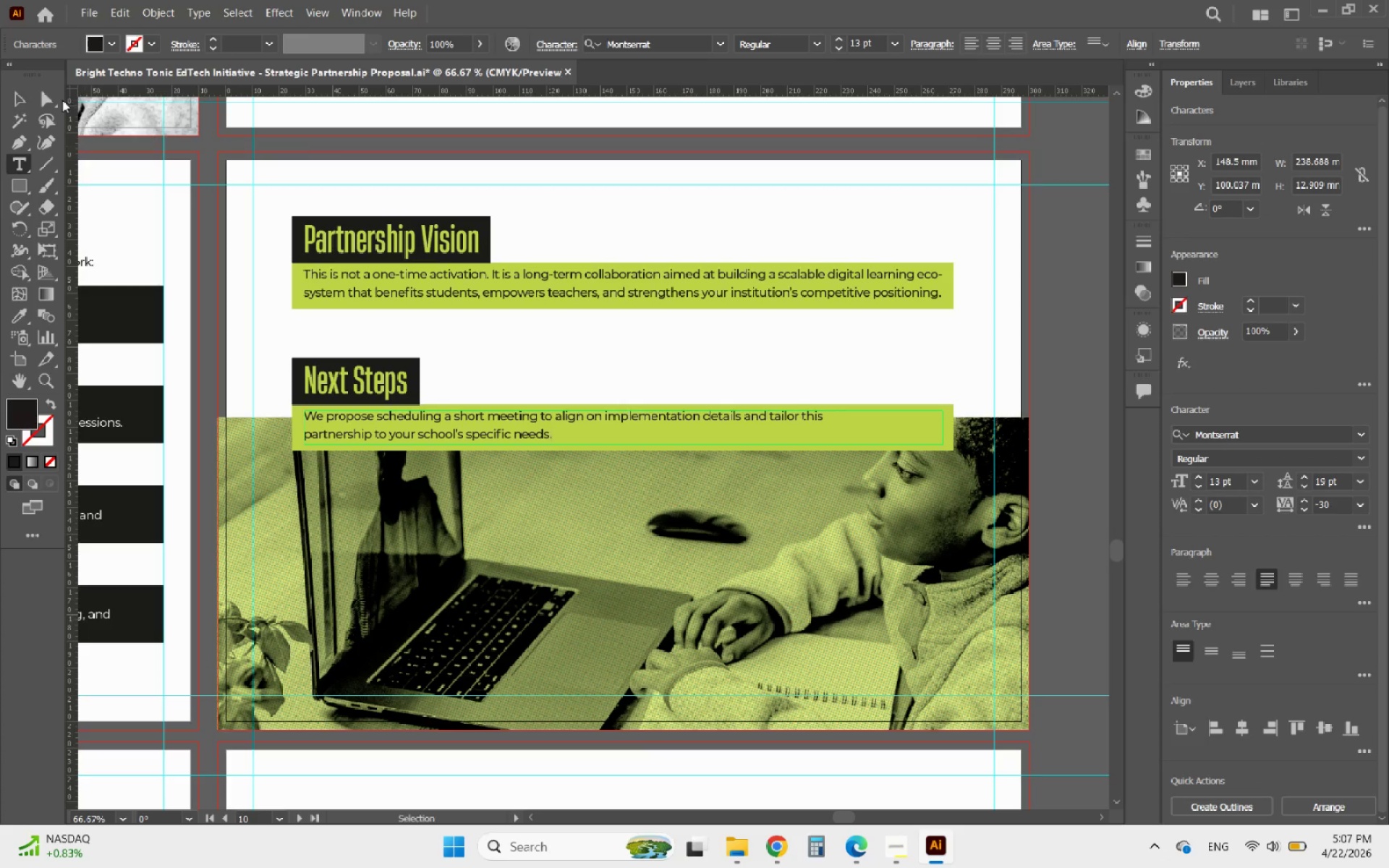 
left_click([12, 104])
 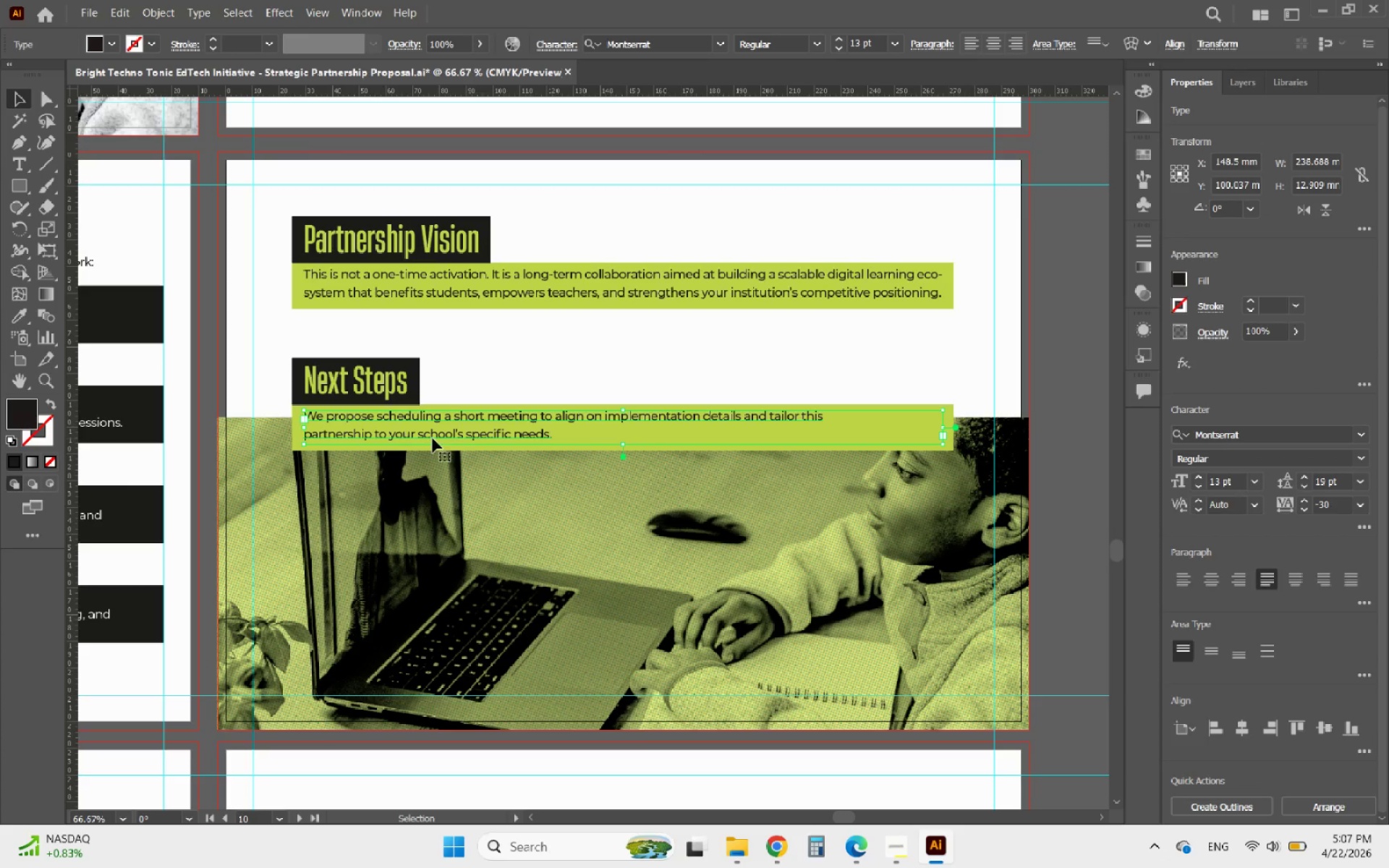 
double_click([399, 430])
 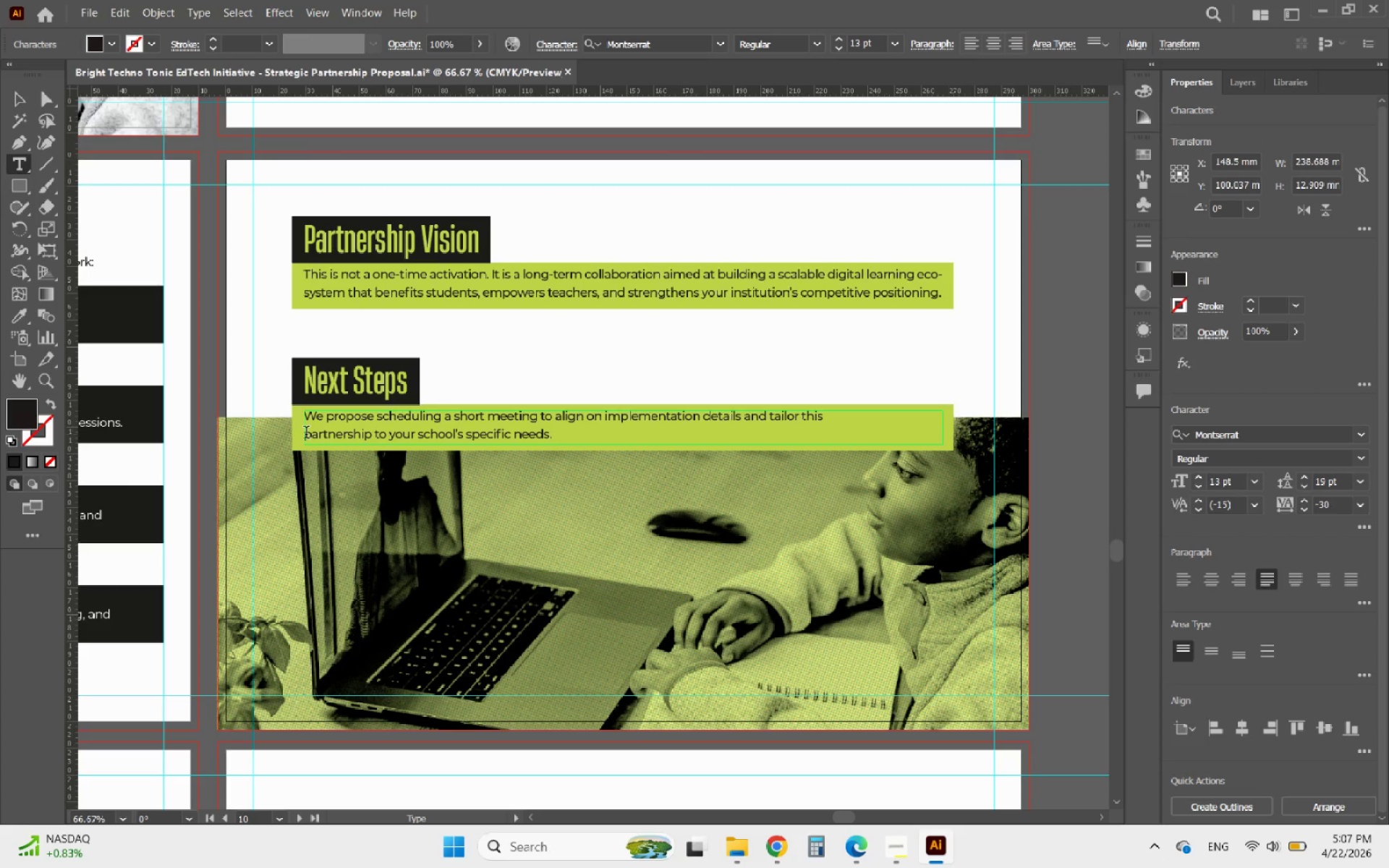 
left_click([305, 434])
 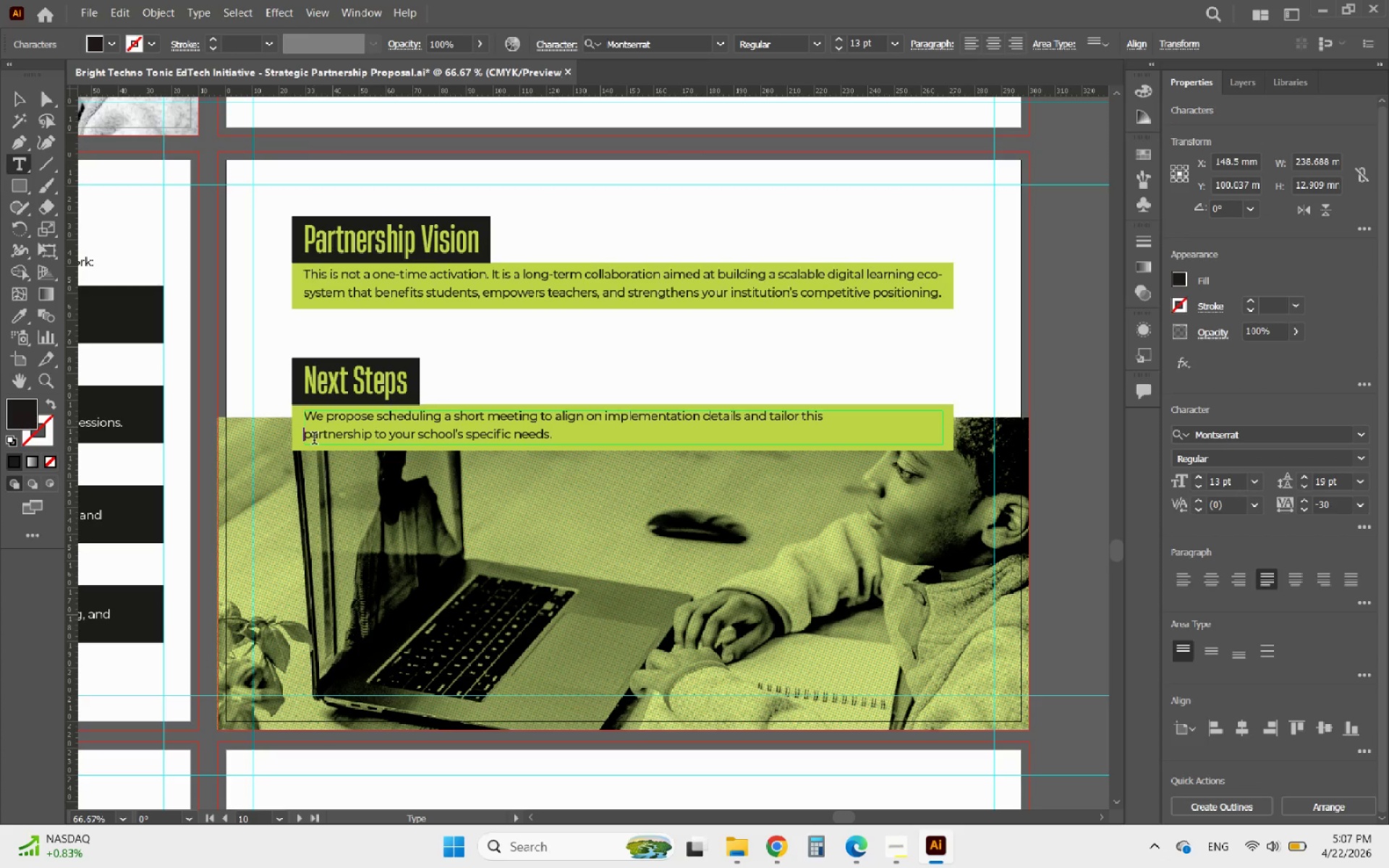 
key(Backspace)
 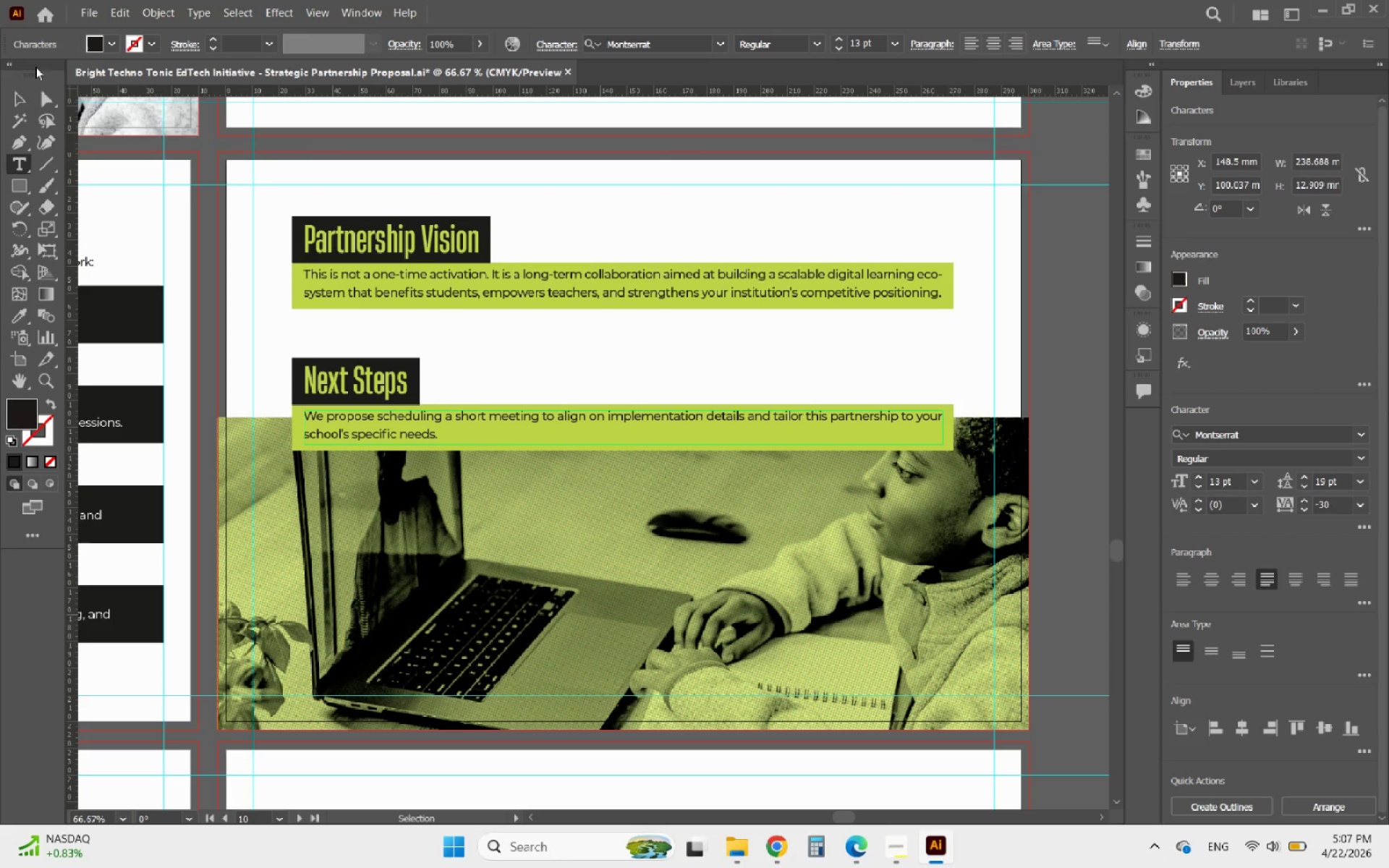 
left_click([13, 101])
 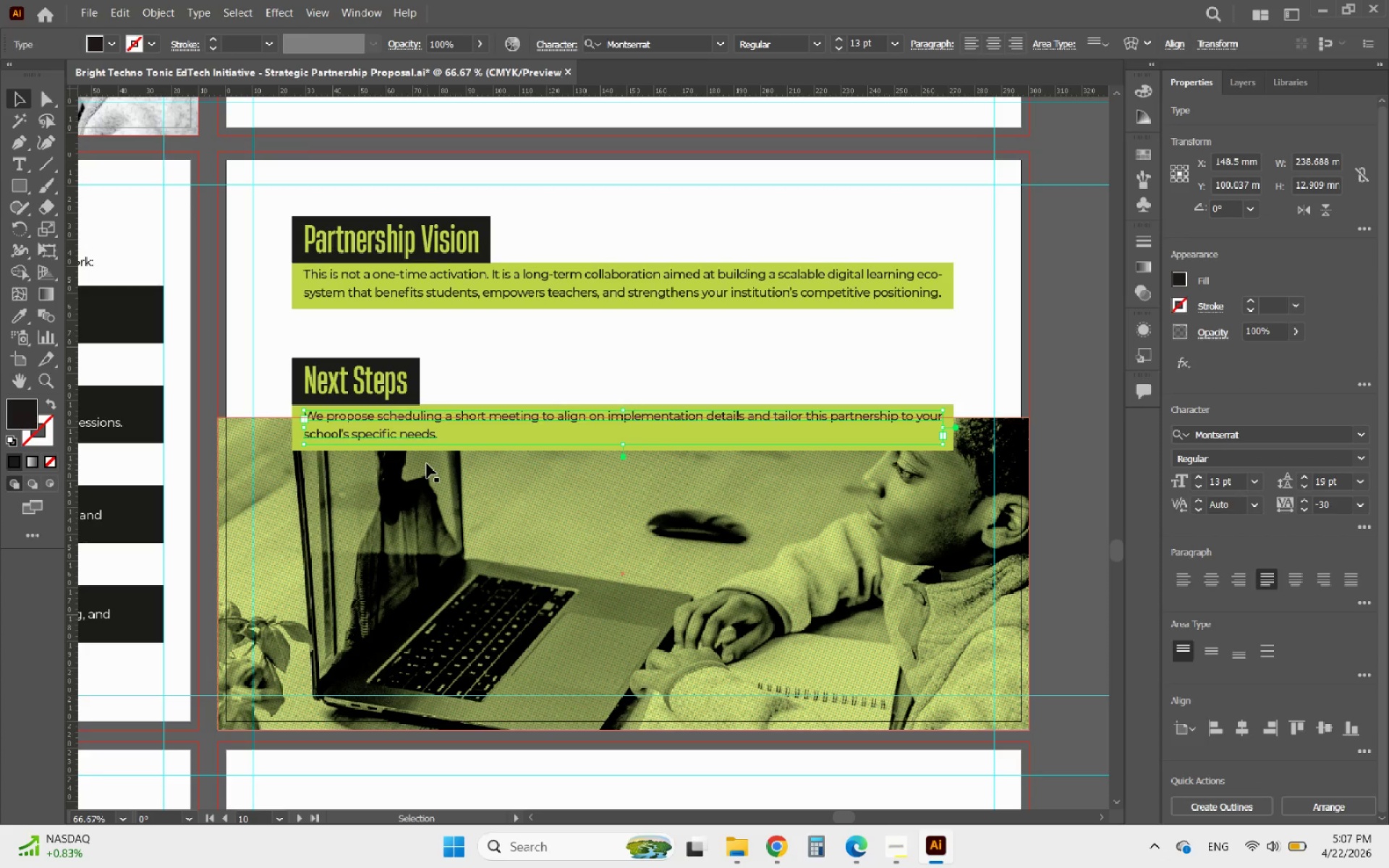 
key(ArrowDown)
 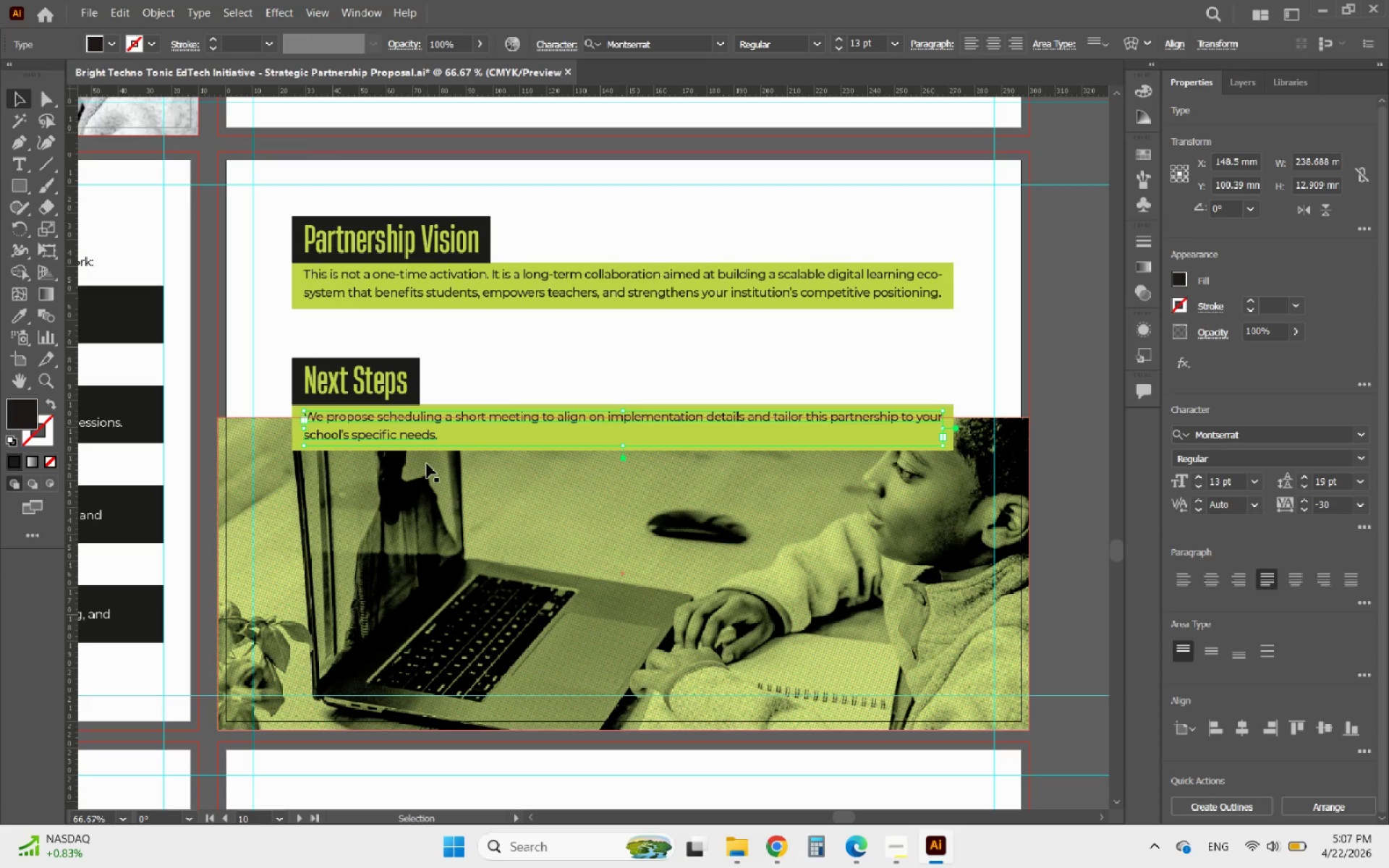 
key(ArrowDown)
 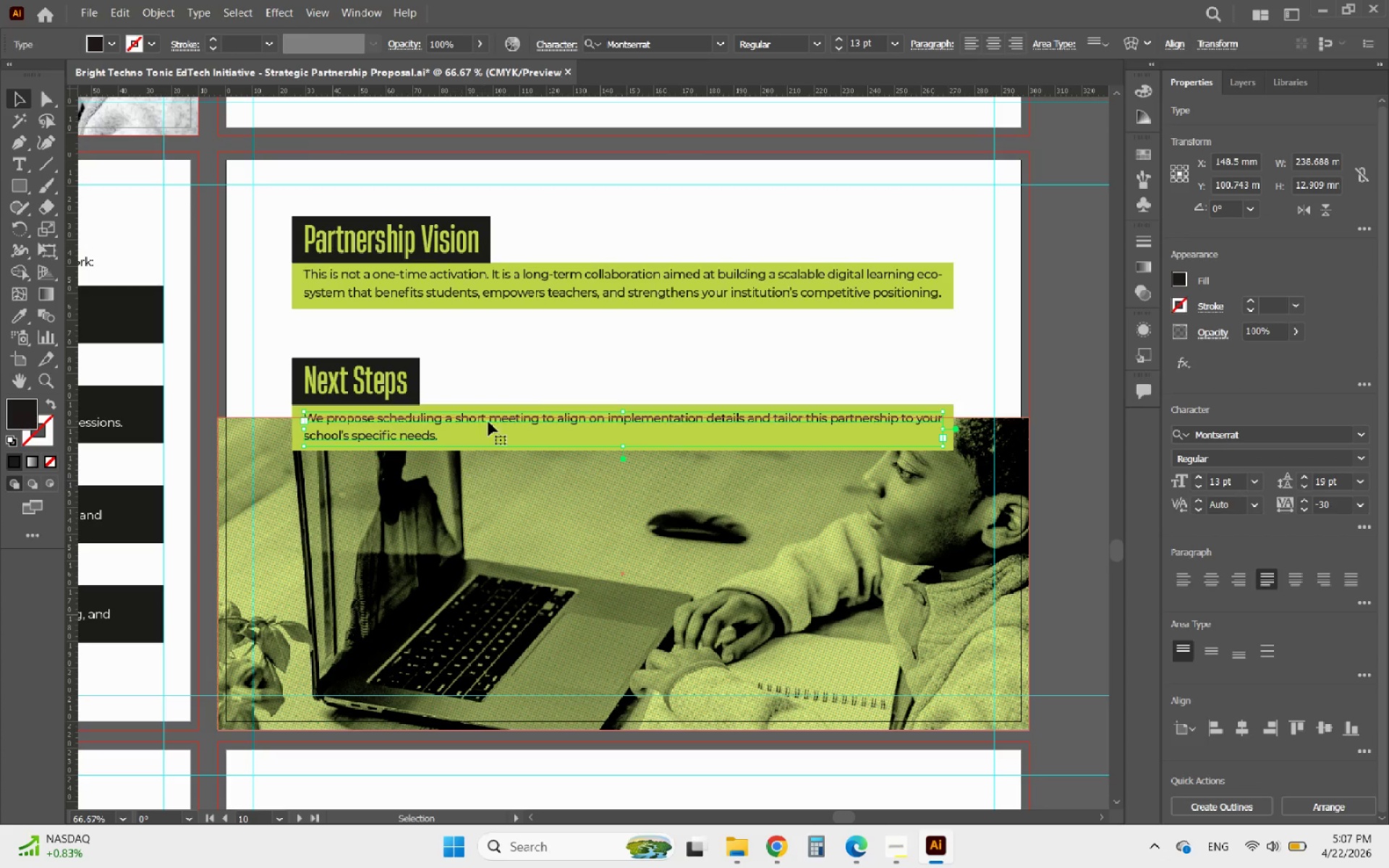 
left_click([509, 291])
 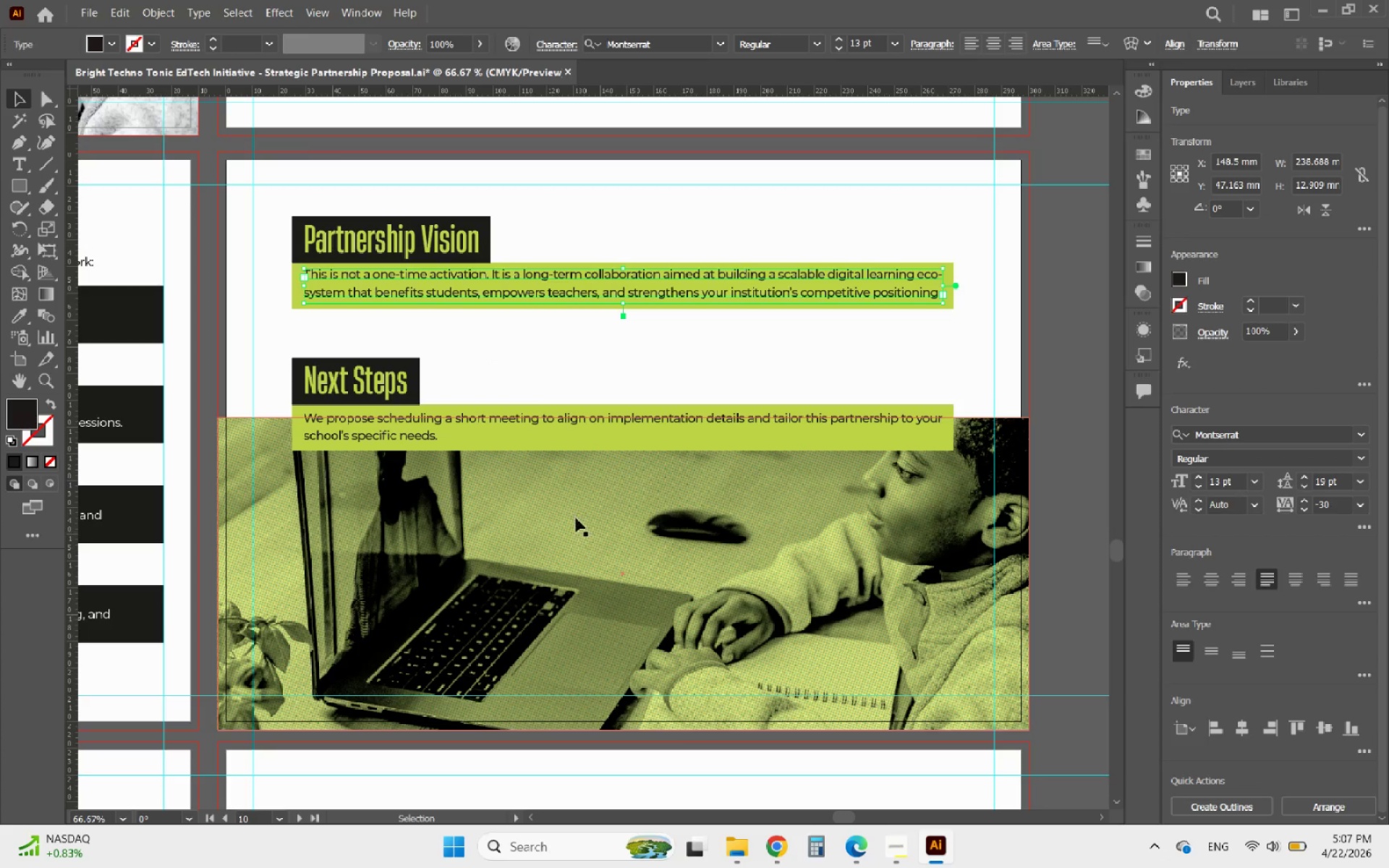 
hold_key(key=AltLeft, duration=1.08)
scroll: coordinate [611, 511], scroll_direction: down, amount: 2.0
 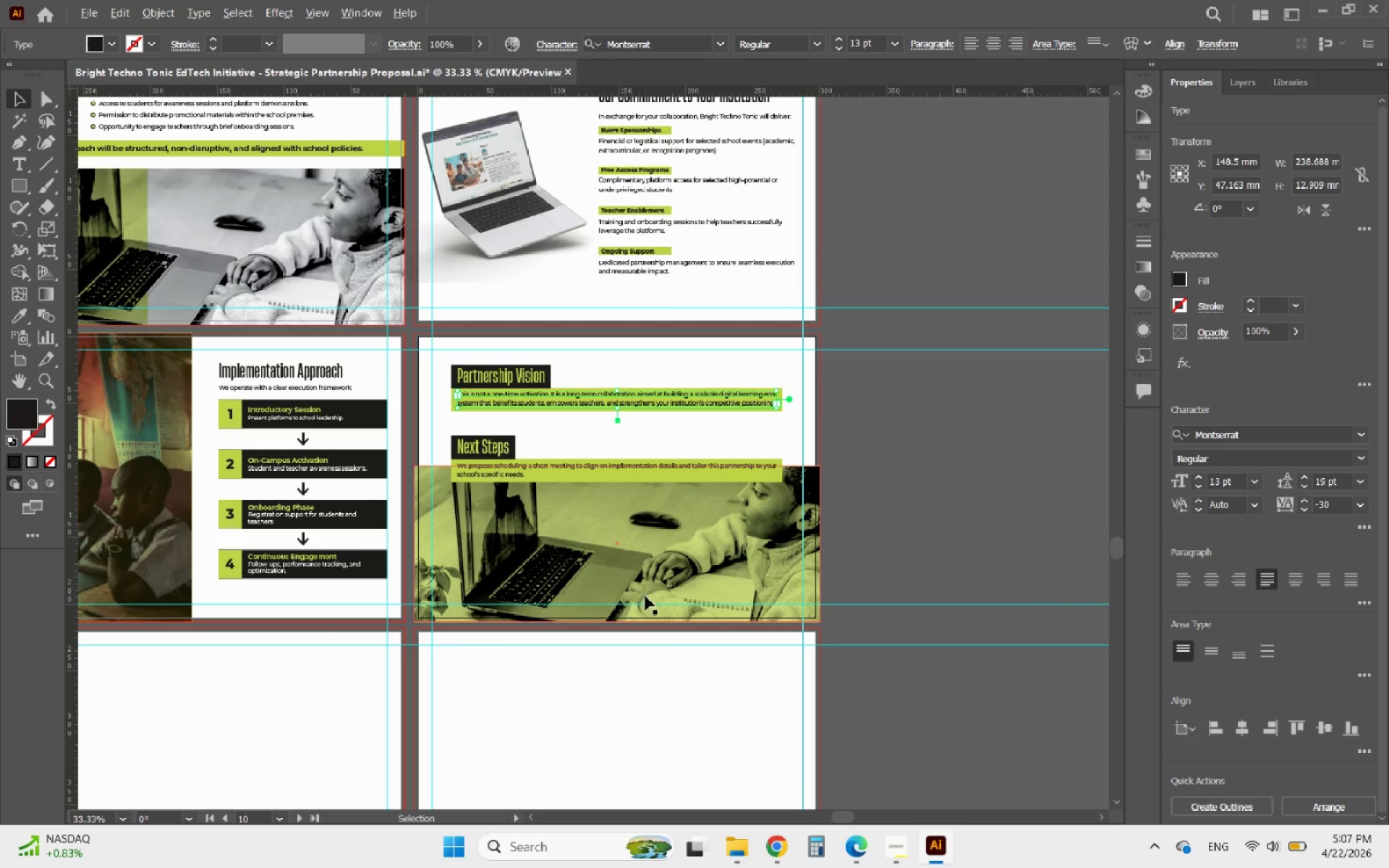 
scroll: coordinate [645, 596], scroll_direction: up, amount: 1.0
 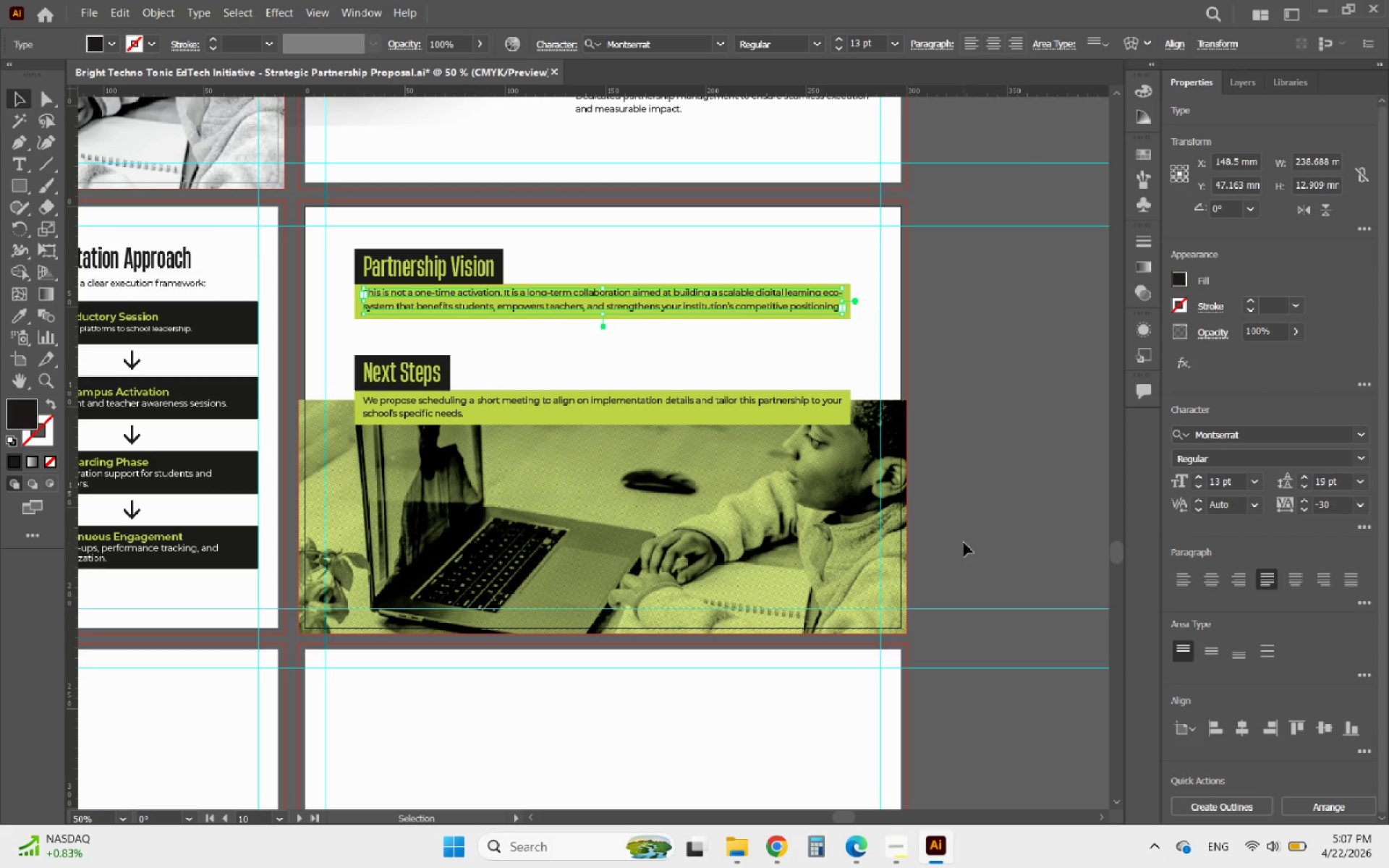 
left_click_drag(start_coordinate=[983, 544], to_coordinate=[851, 519])
 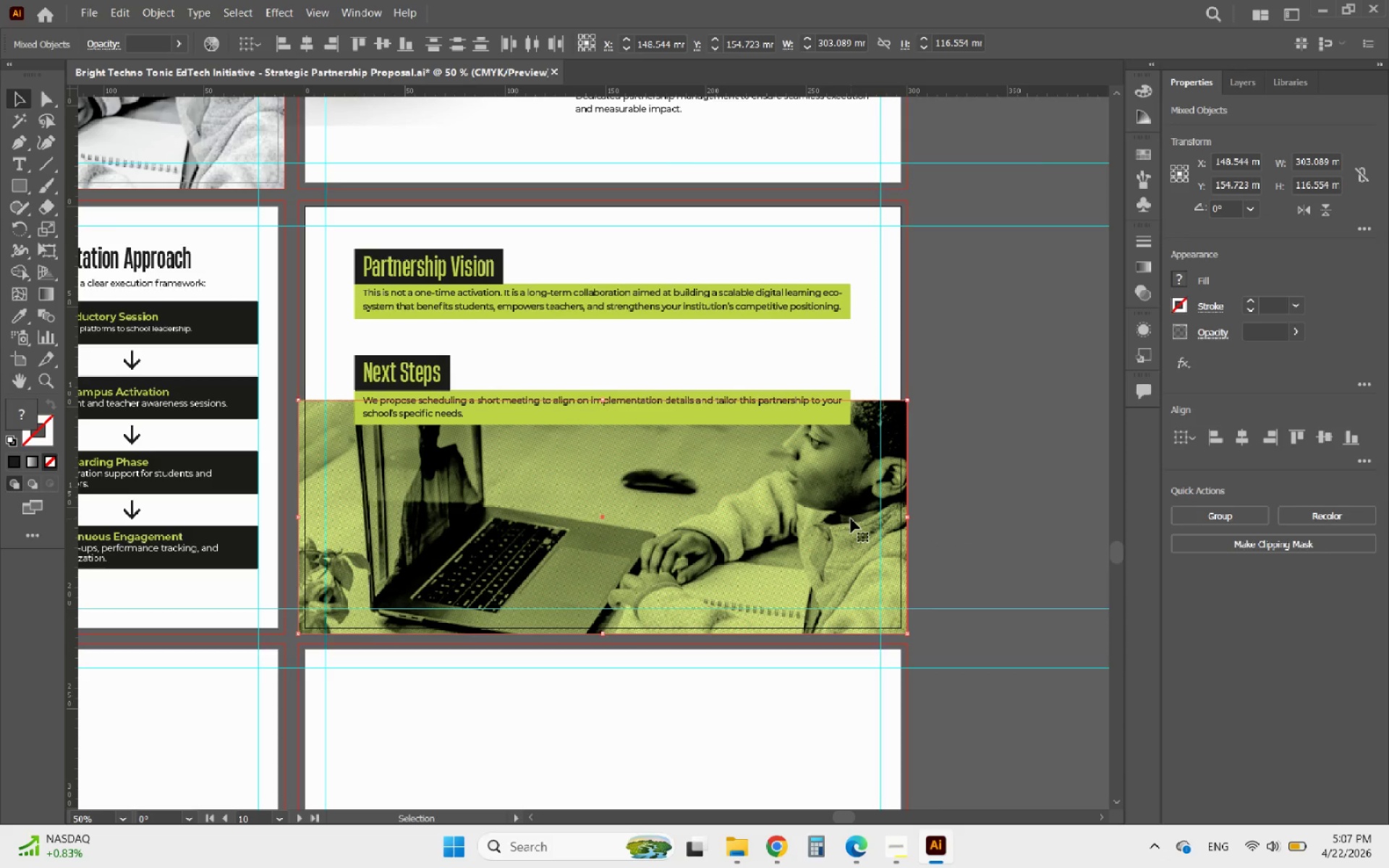 
hold_key(key=AltLeft, duration=4.41)
scroll: coordinate [881, 528], scroll_direction: down, amount: 2.0
 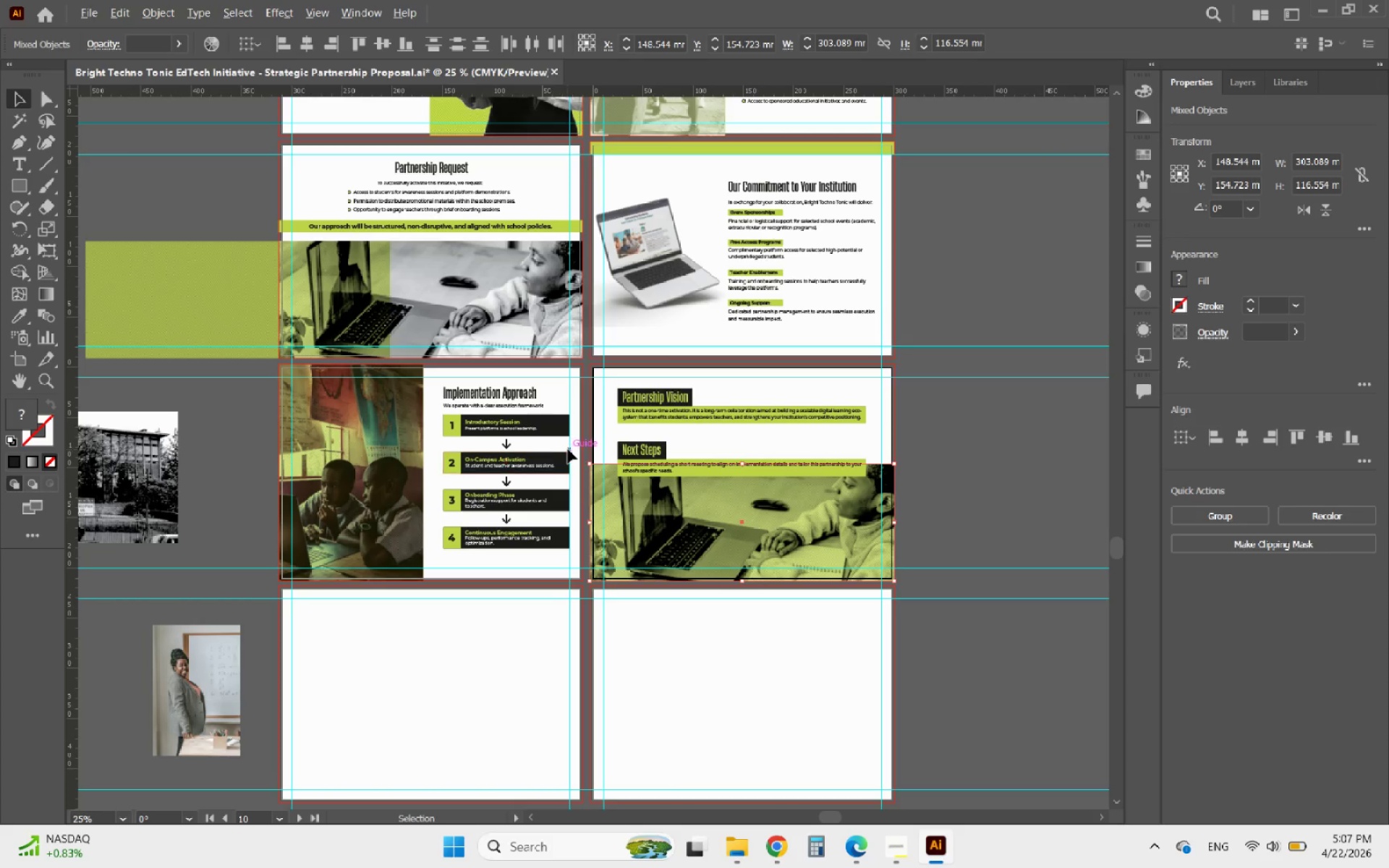 
scroll: coordinate [837, 521], scroll_direction: up, amount: 2.0
 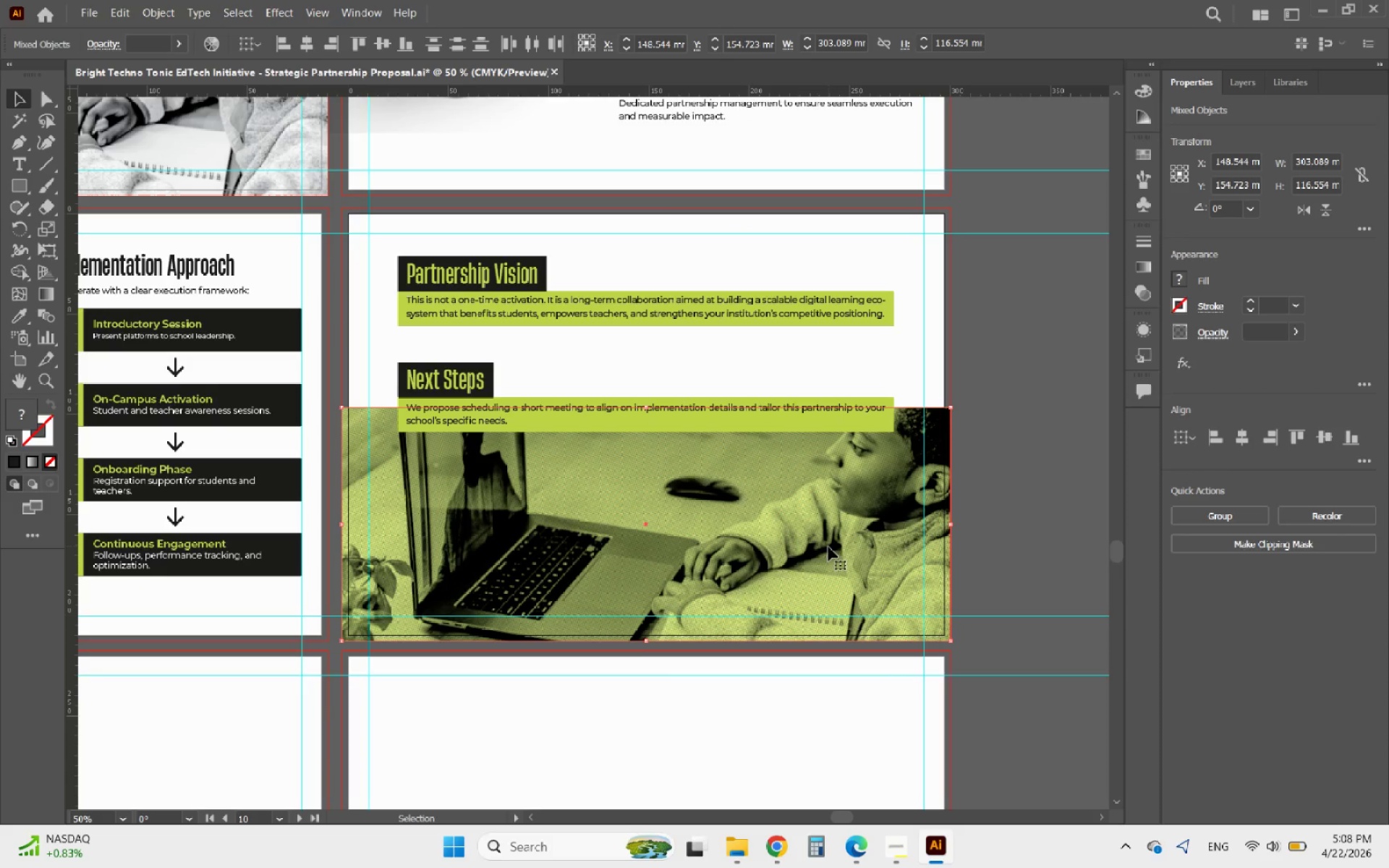 
left_click_drag(start_coordinate=[828, 545], to_coordinate=[828, 461])
 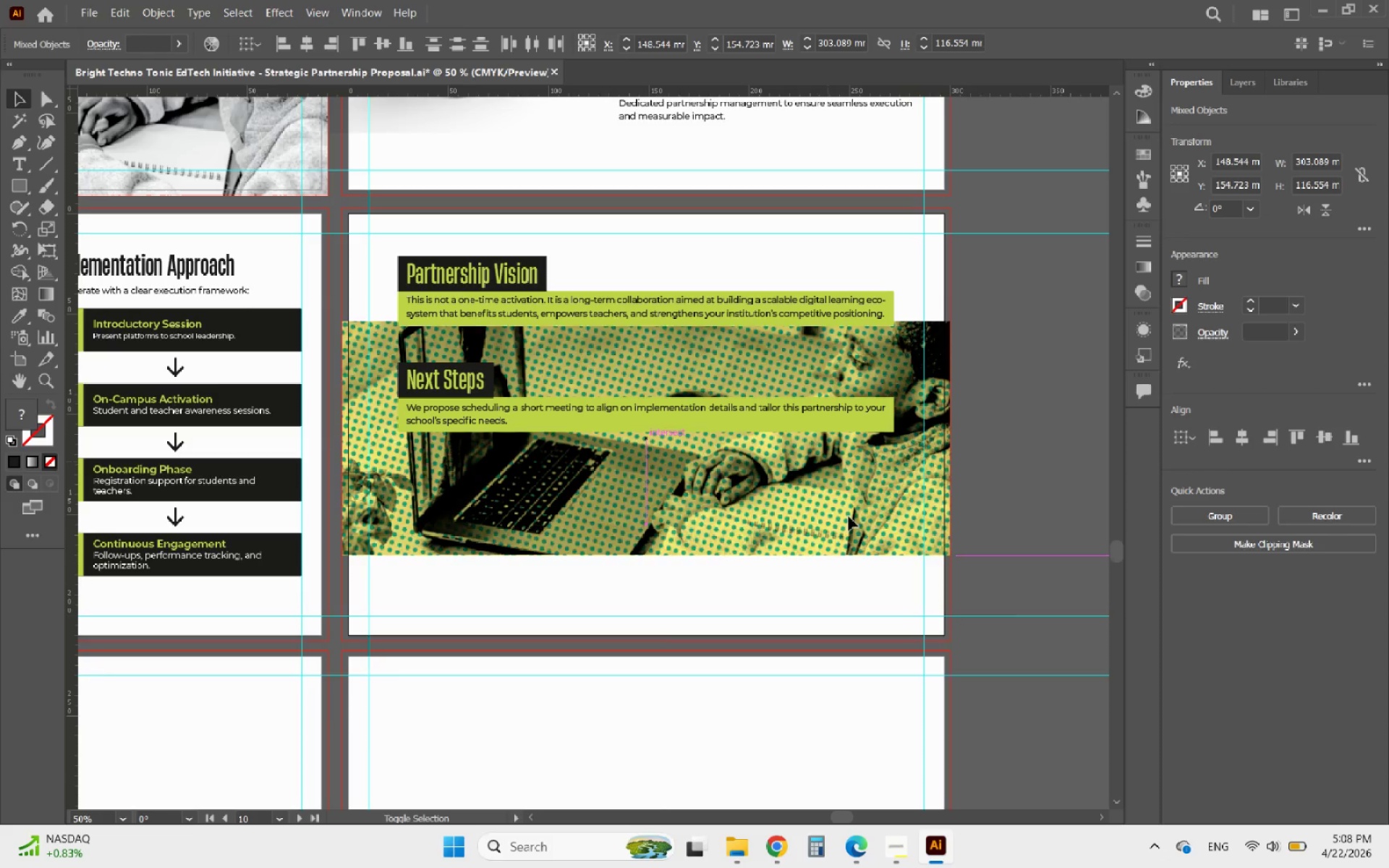 
hold_key(key=ShiftLeft, duration=6.12)
 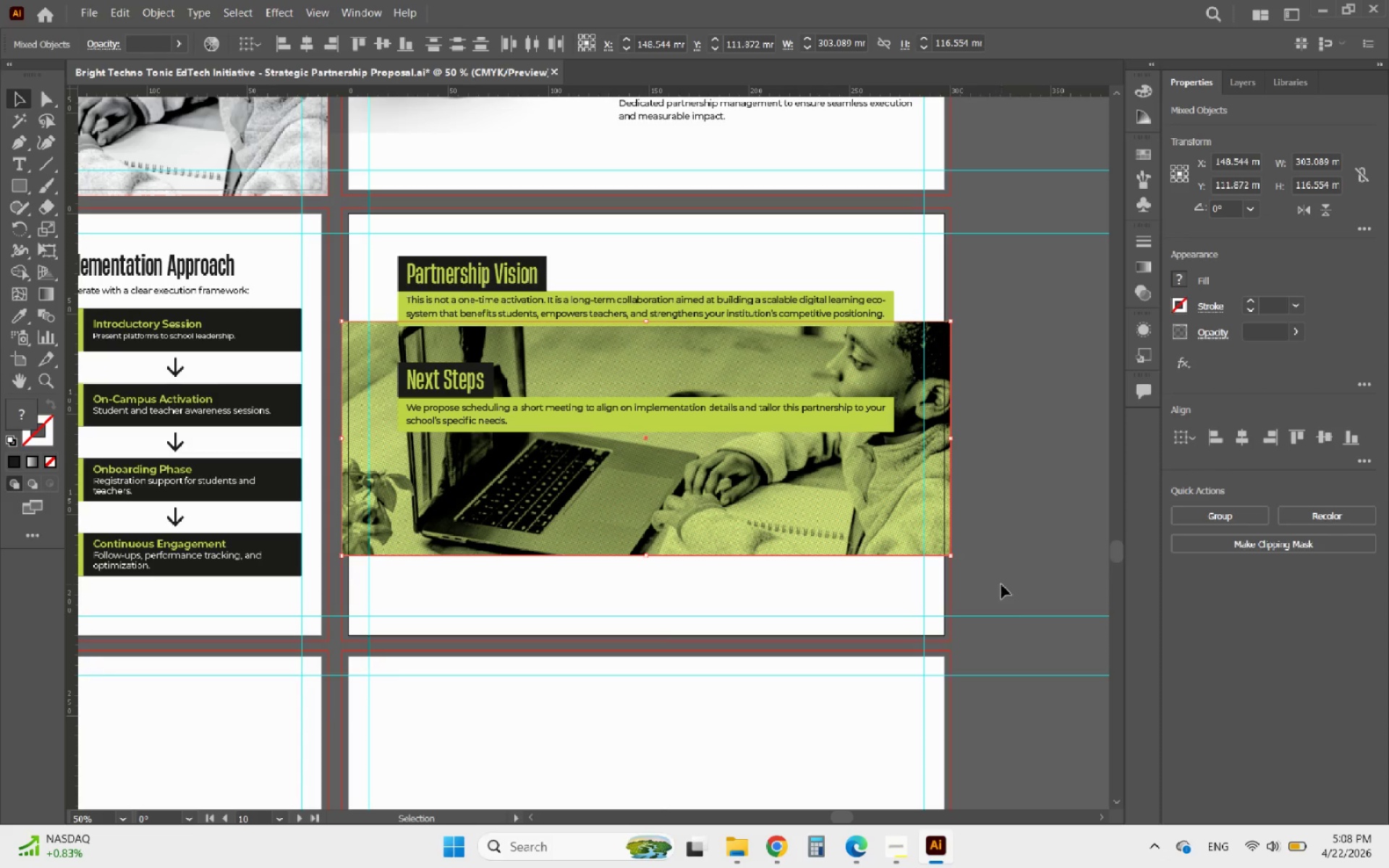 
left_click([1016, 540])
 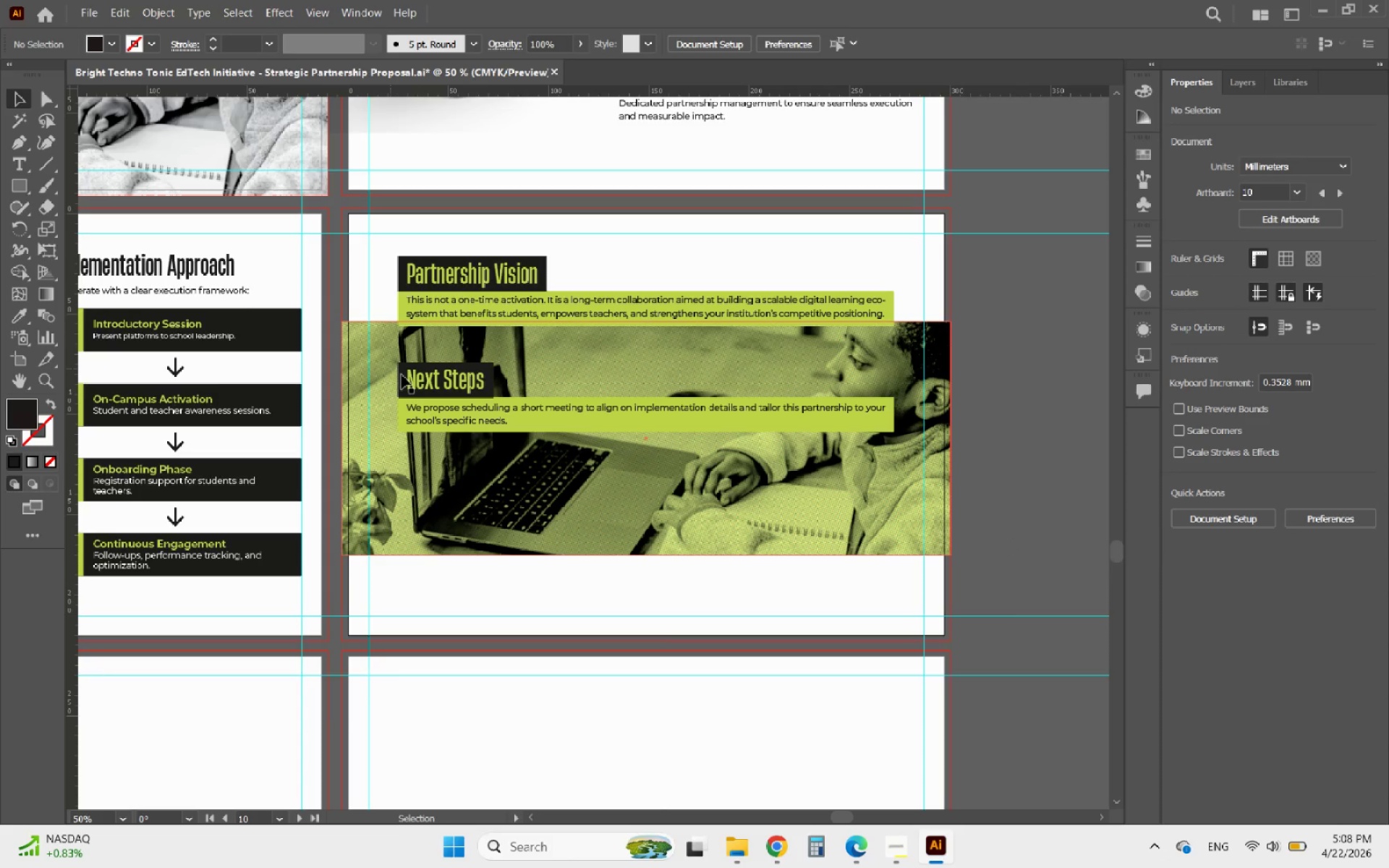 
left_click([417, 380])
 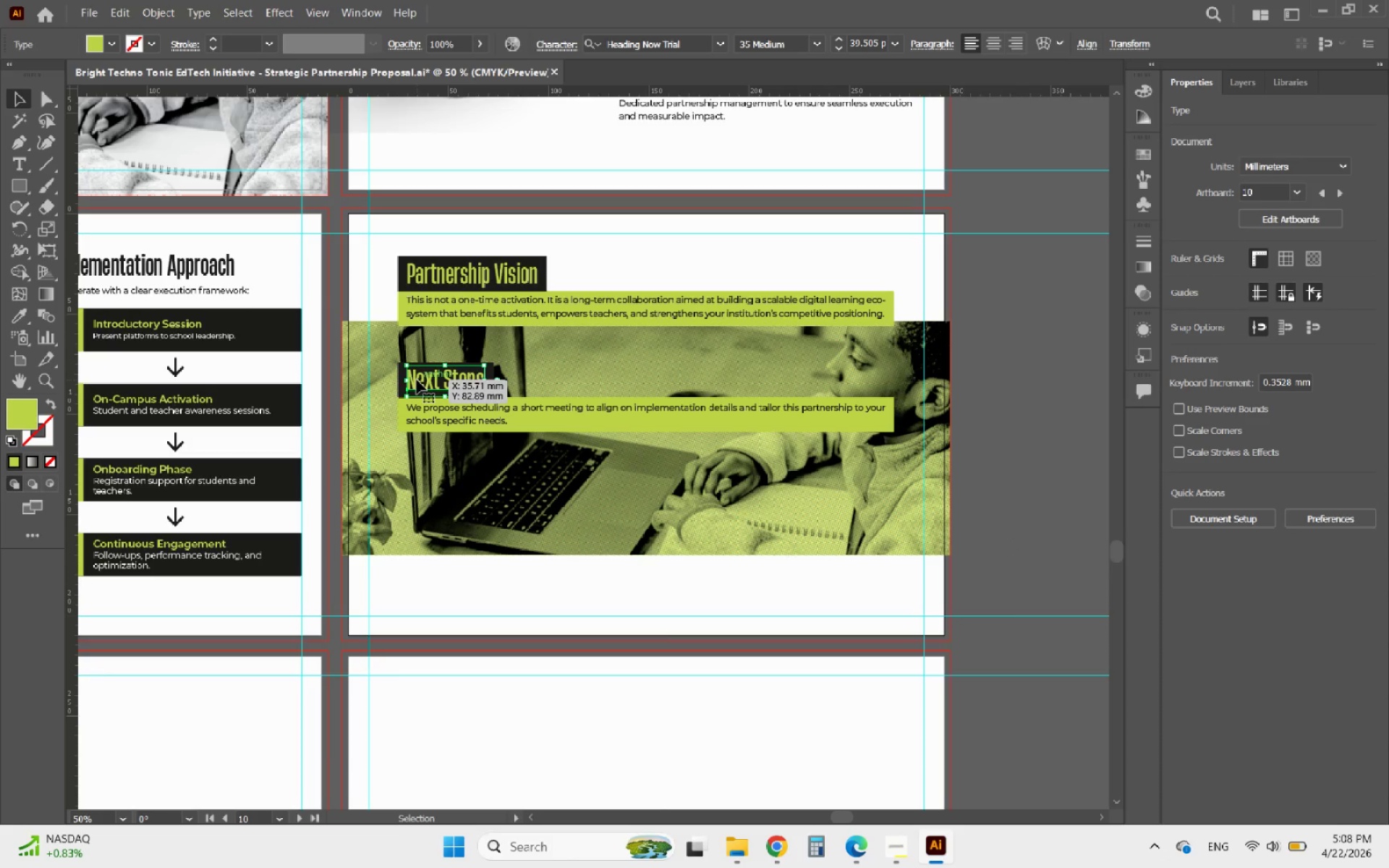 
hold_key(key=ShiftLeft, duration=3.81)
left_click([428, 361])
 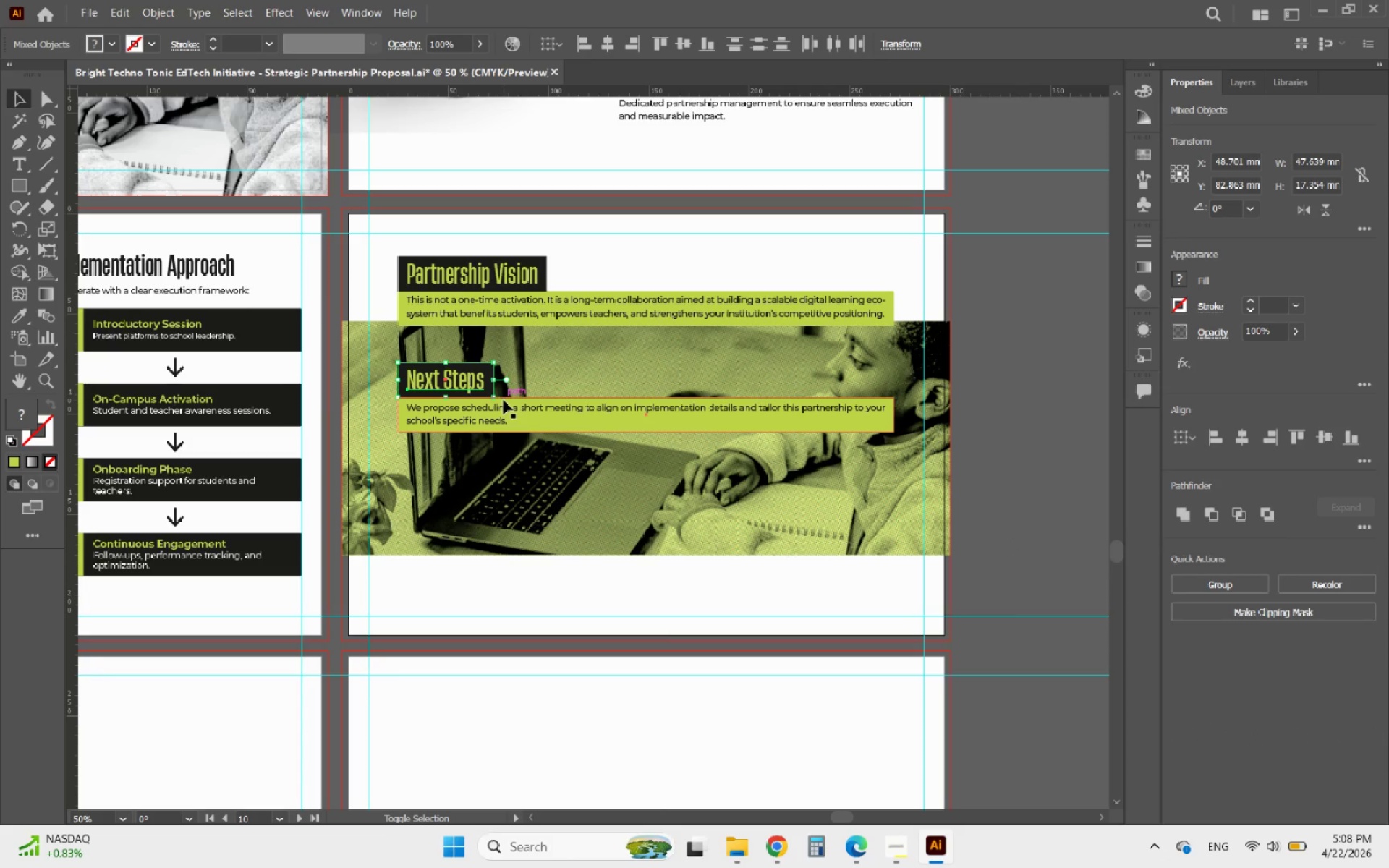 
left_click([504, 400])
 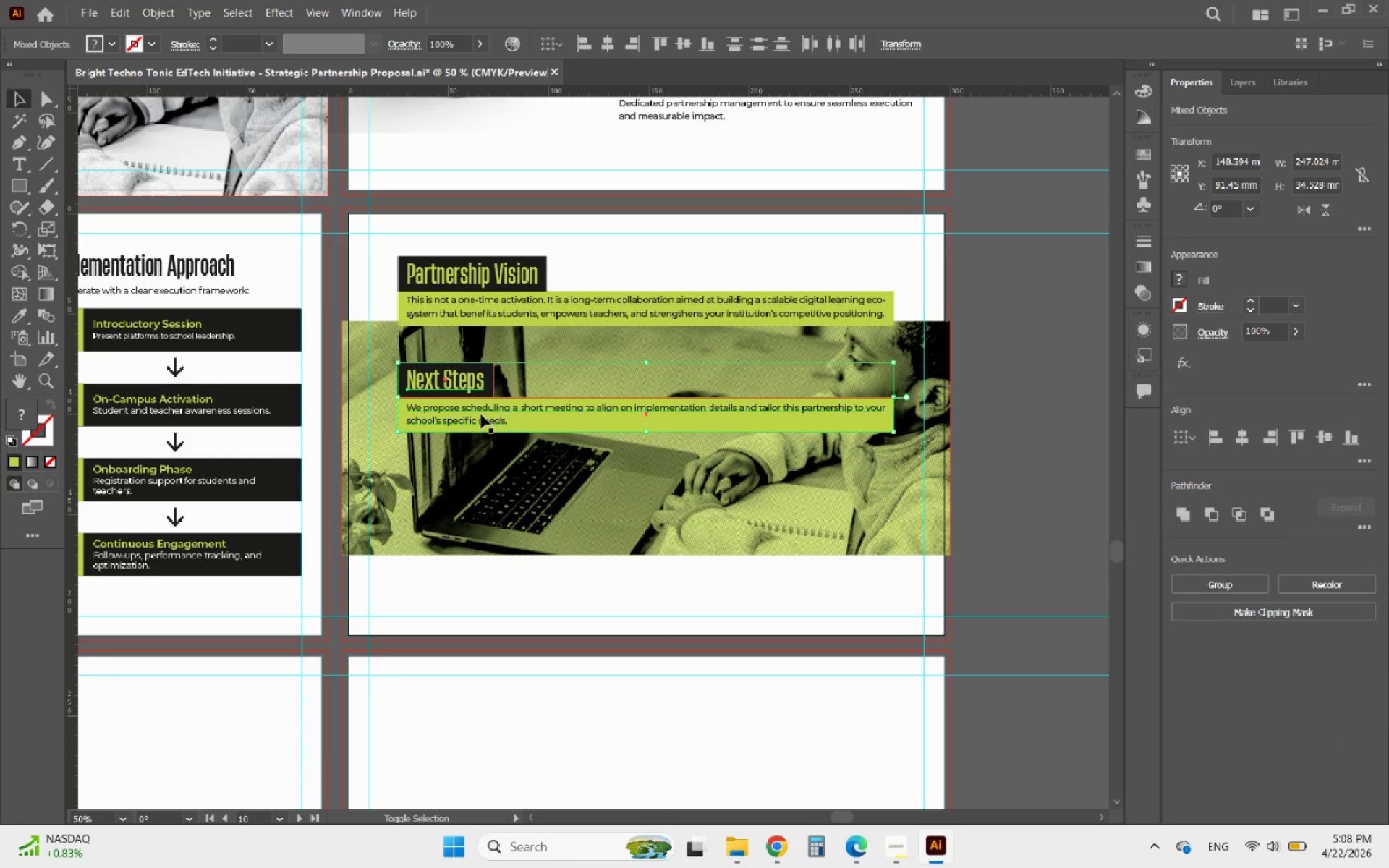 
left_click([481, 414])
 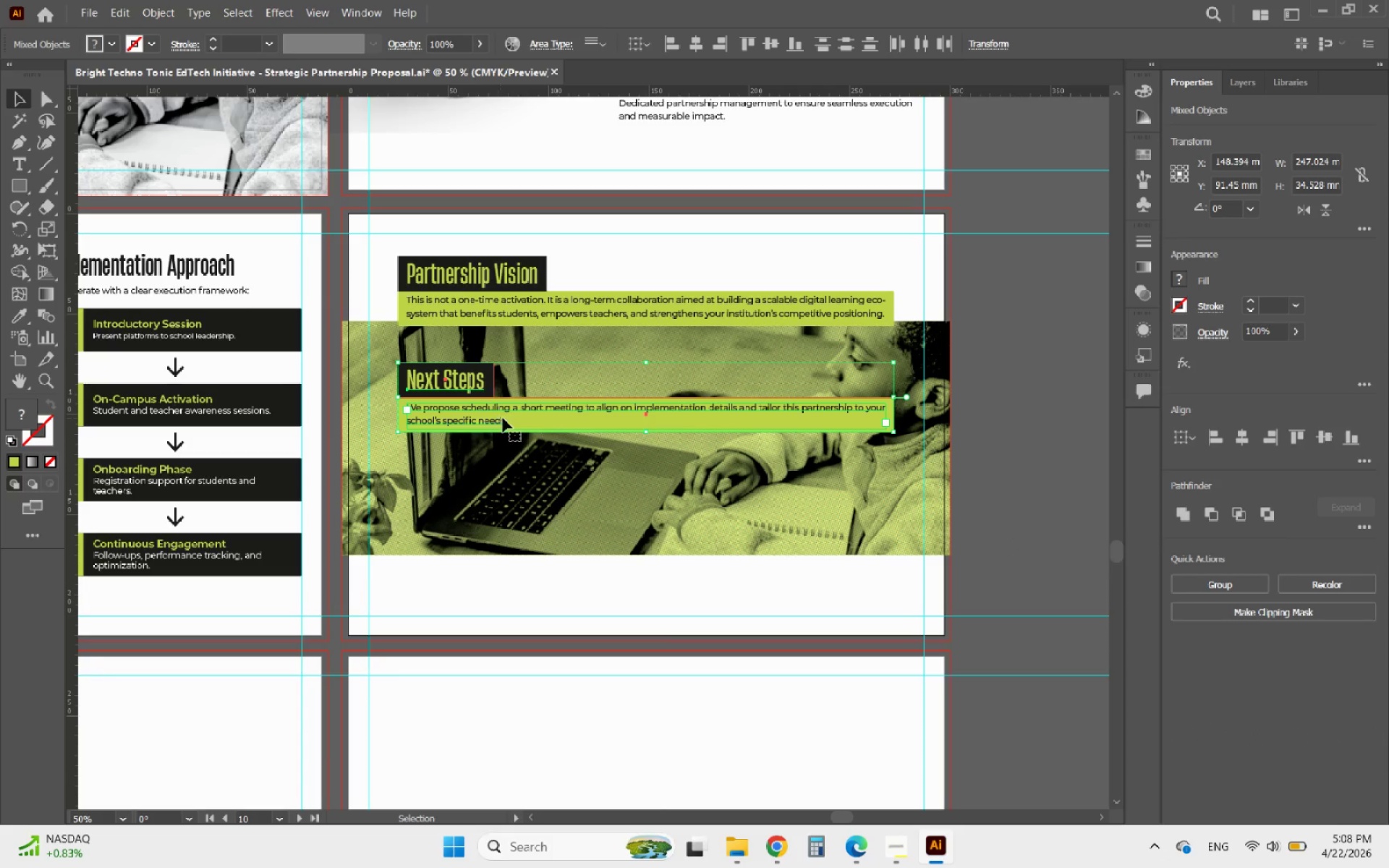 
left_click_drag(start_coordinate=[505, 418], to_coordinate=[509, 600])
 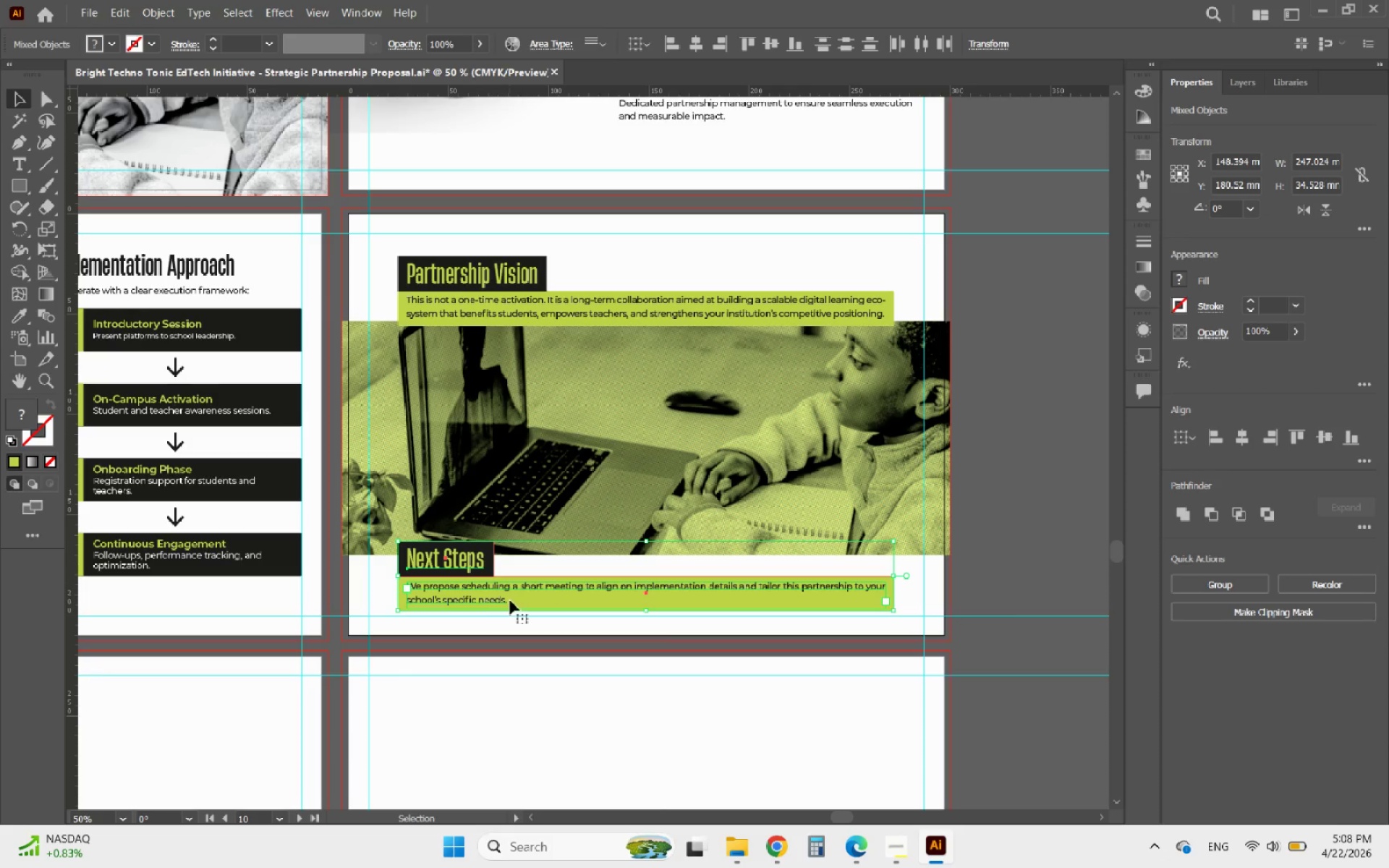 
hold_key(key=ShiftLeft, duration=4.39)
 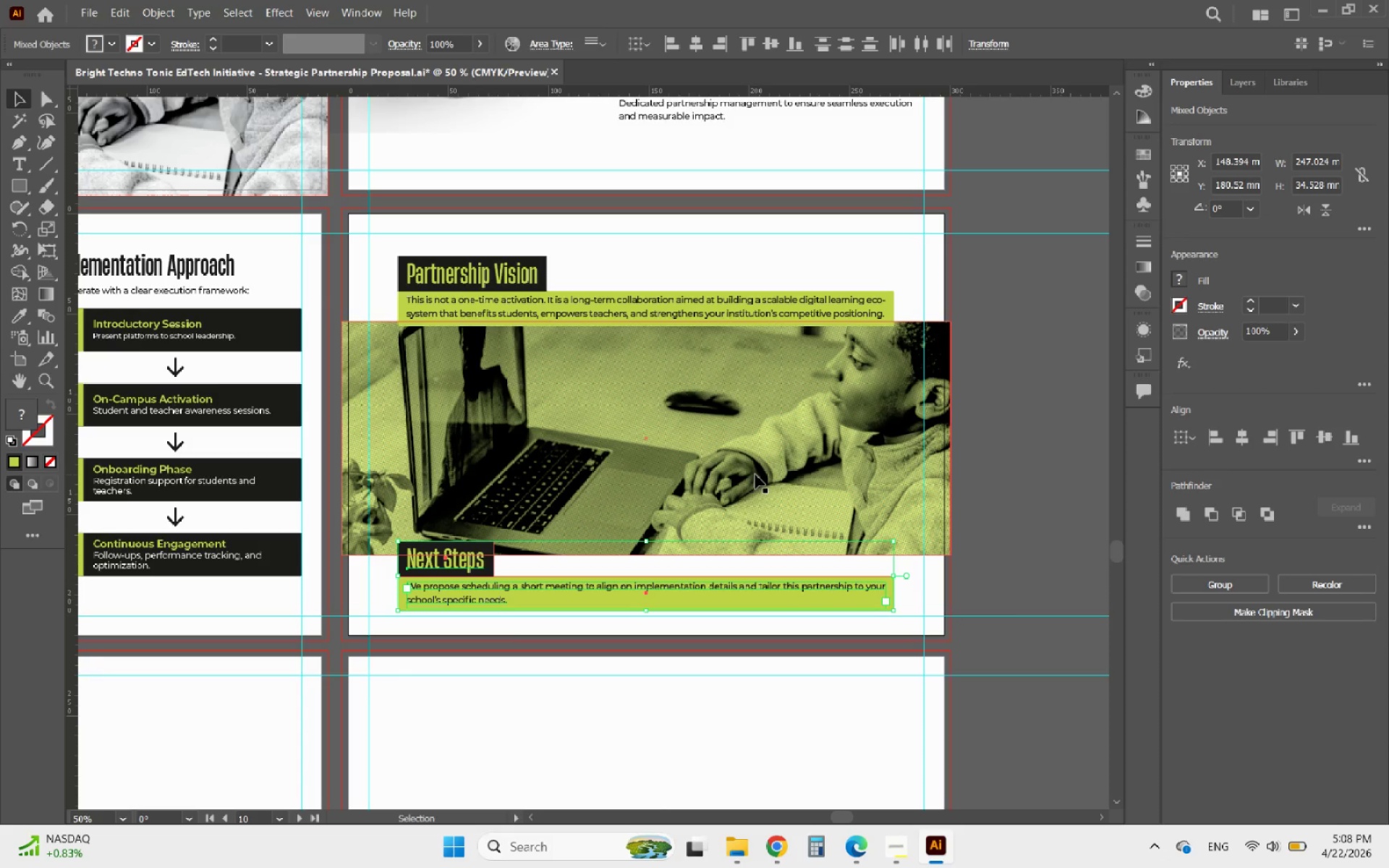 
wait(5.17)
 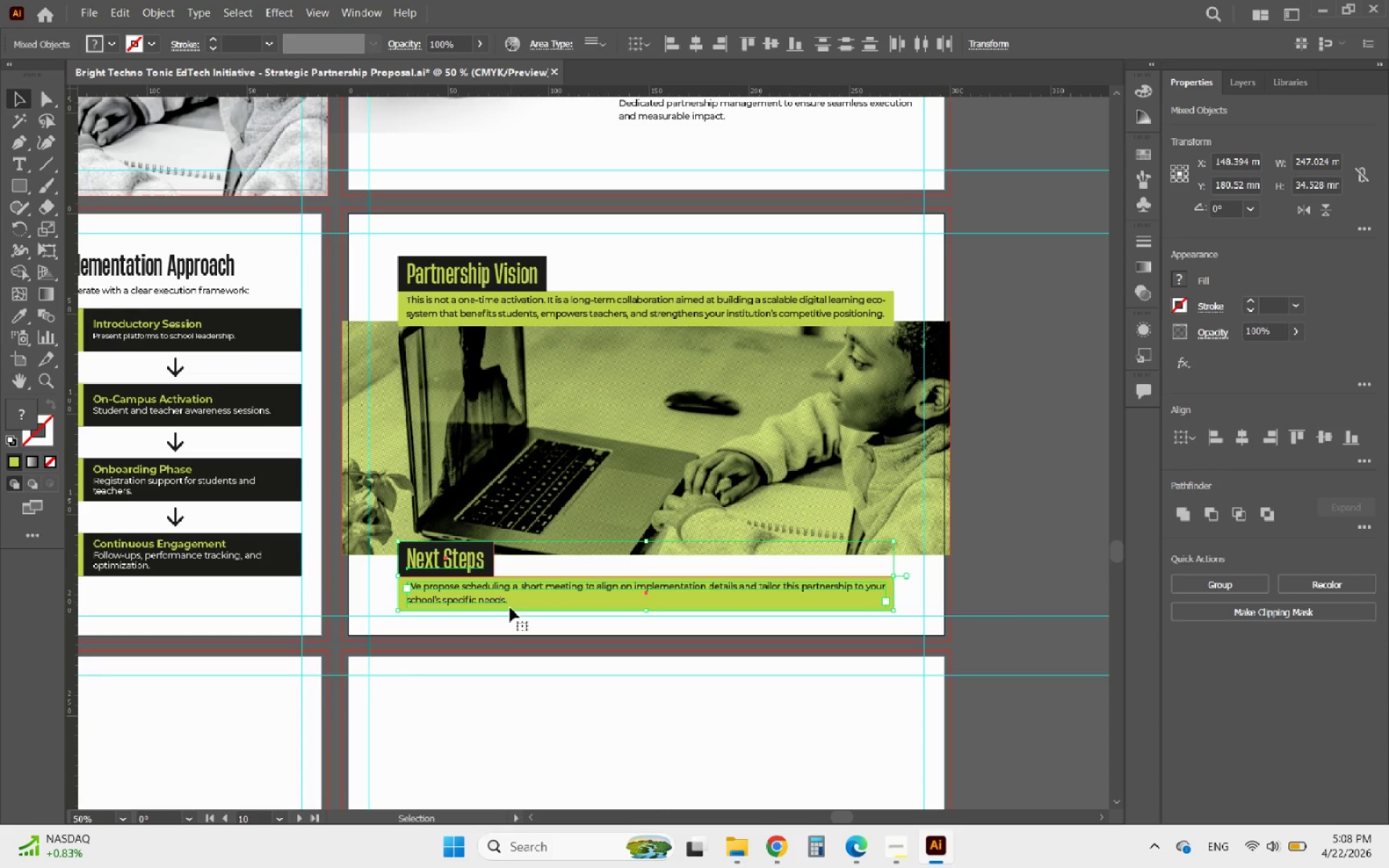 
hold_key(key=AltLeft, duration=0.78)
scroll: coordinate [781, 476], scroll_direction: down, amount: 4.0
 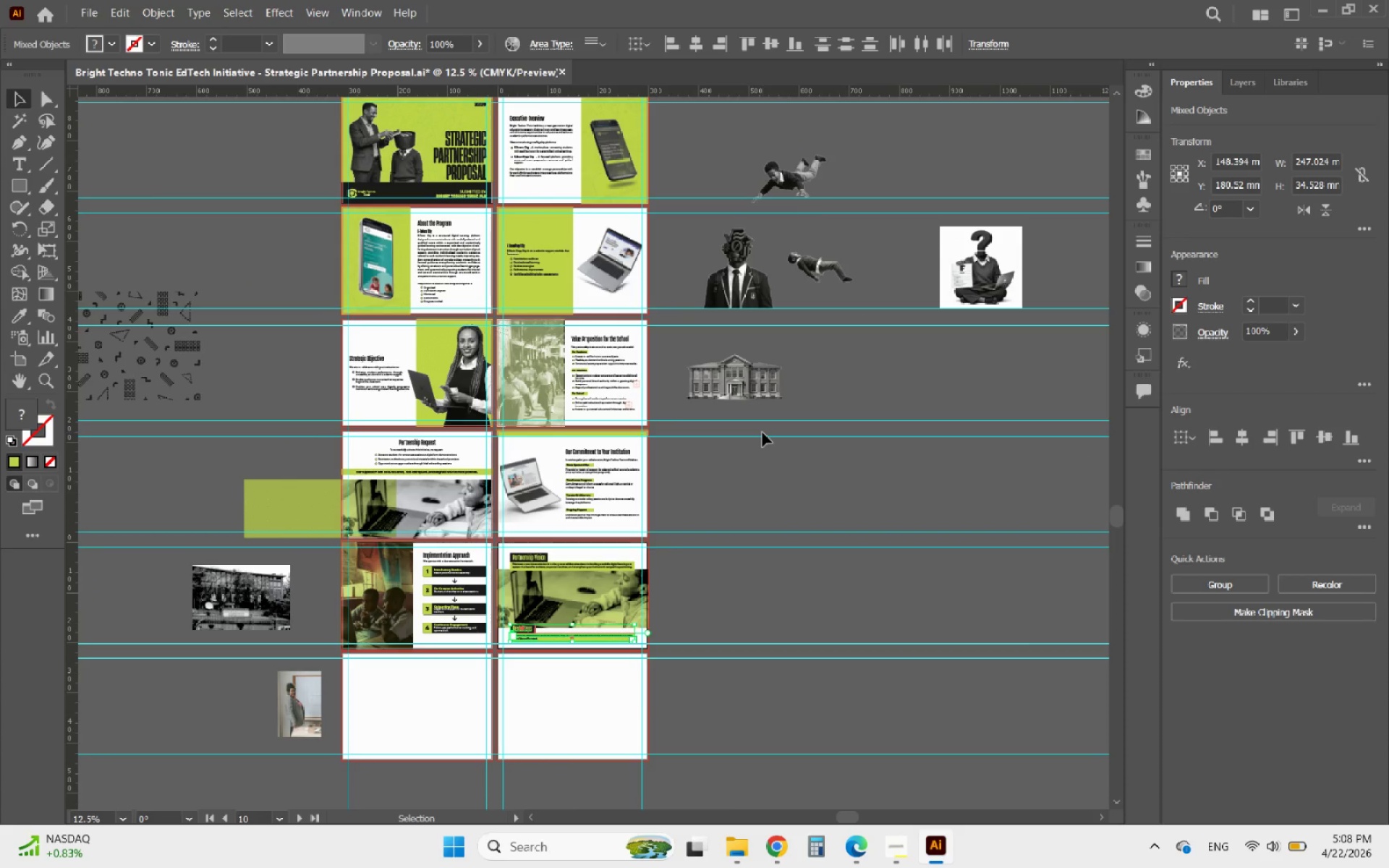 
wait(5.05)
 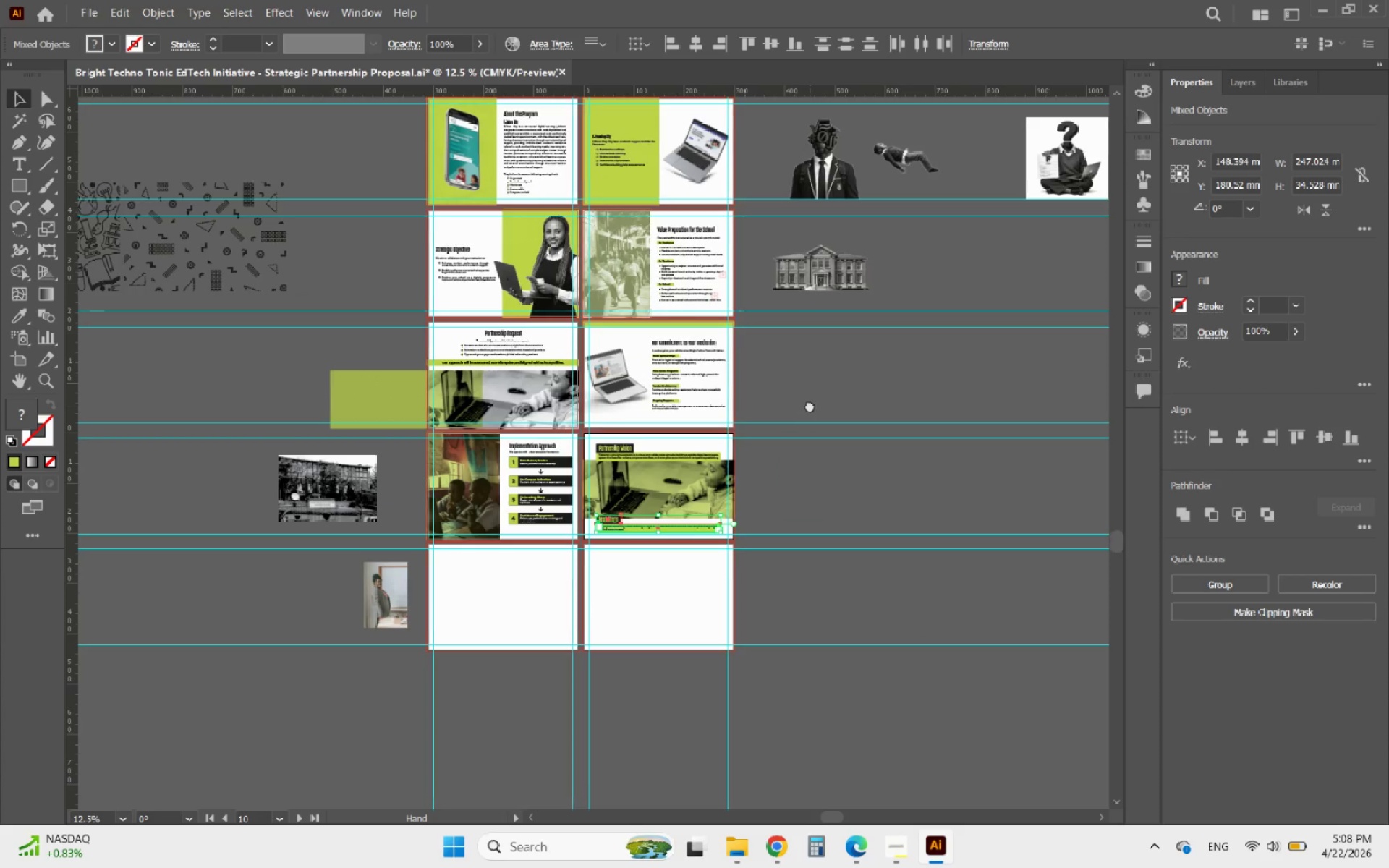 
hold_key(key=AltLeft, duration=1.22)
scroll: coordinate [418, 543], scroll_direction: none, amount: 0.0
 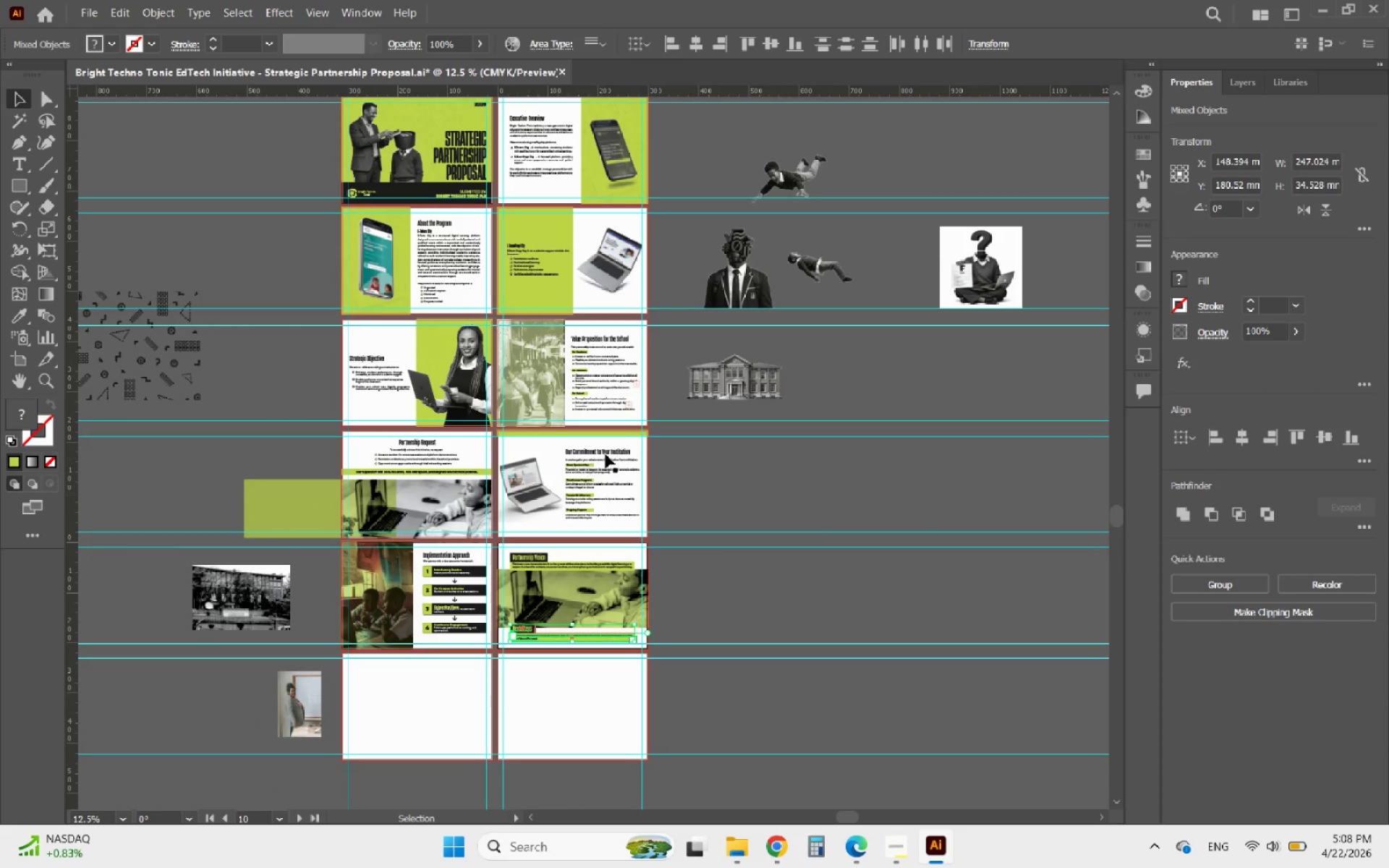 
hold_key(key=AltLeft, duration=0.58)
scroll: coordinate [614, 521], scroll_direction: down, amount: 1.0
 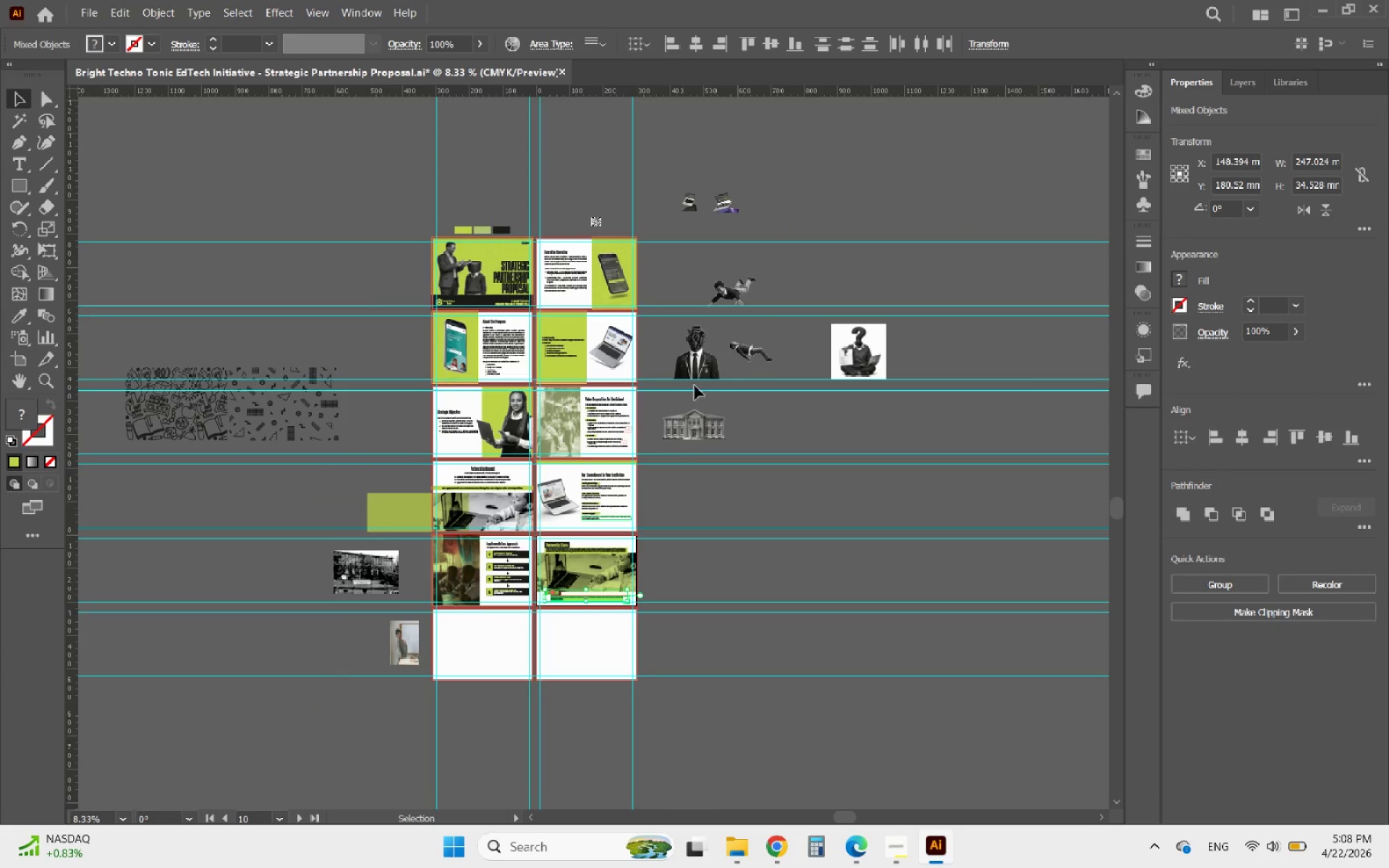 
hold_key(key=AltLeft, duration=3.14)
scroll: coordinate [758, 416], scroll_direction: up, amount: 8.0
 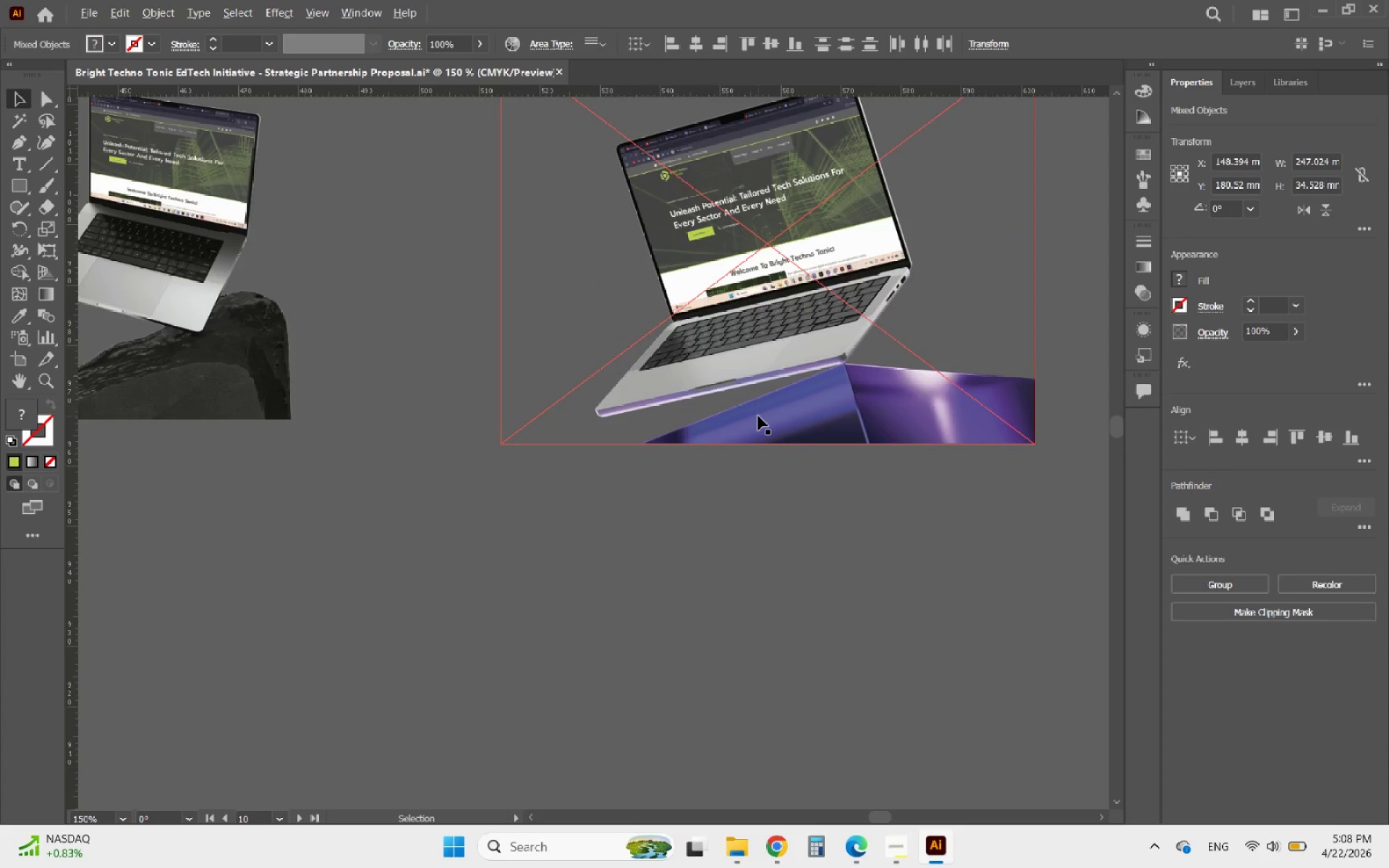 
scroll: coordinate [758, 416], scroll_direction: down, amount: 2.0
 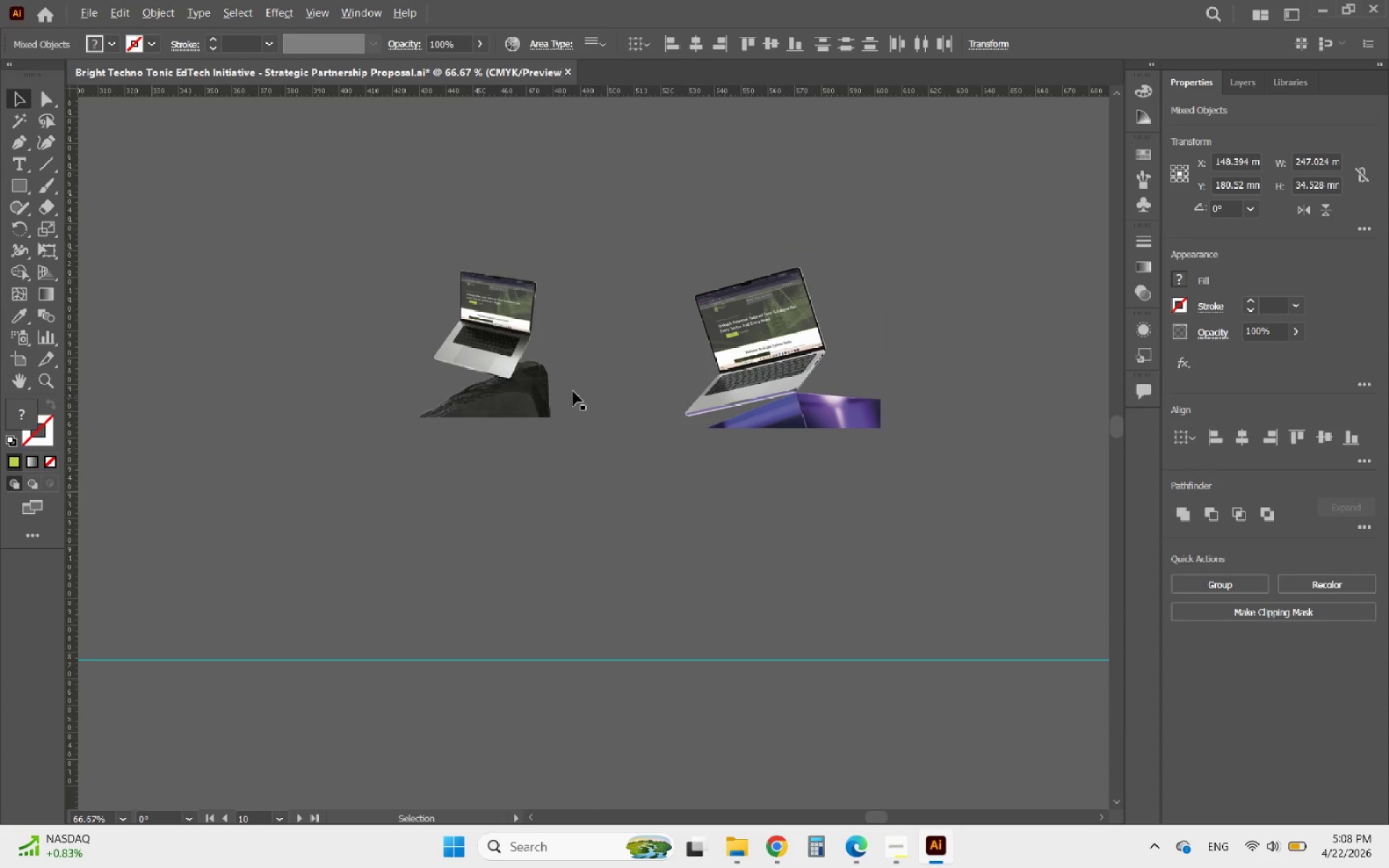 
scroll: coordinate [487, 375], scroll_direction: none, amount: 0.0
 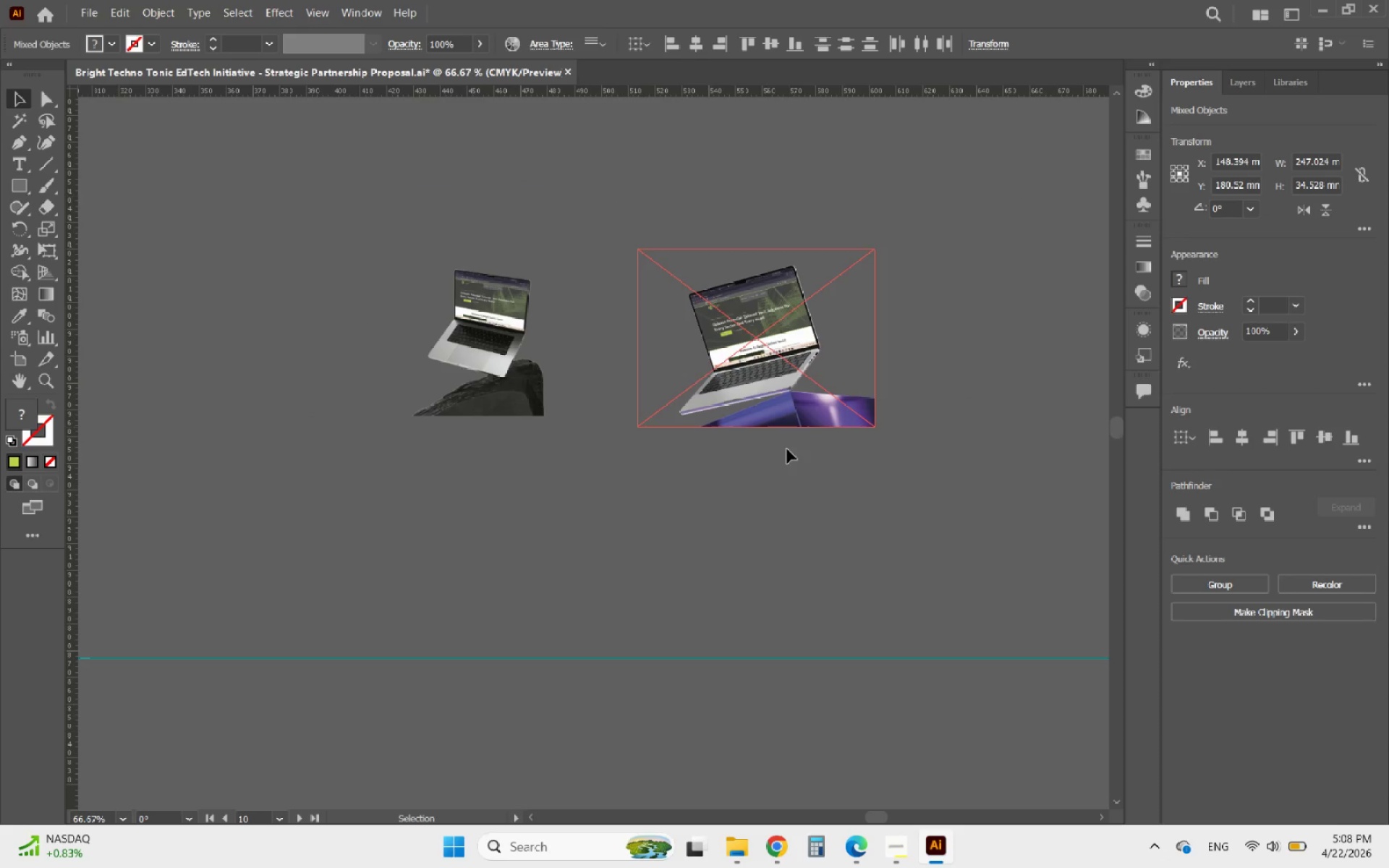 
left_click_drag(start_coordinate=[814, 481], to_coordinate=[450, 312])
 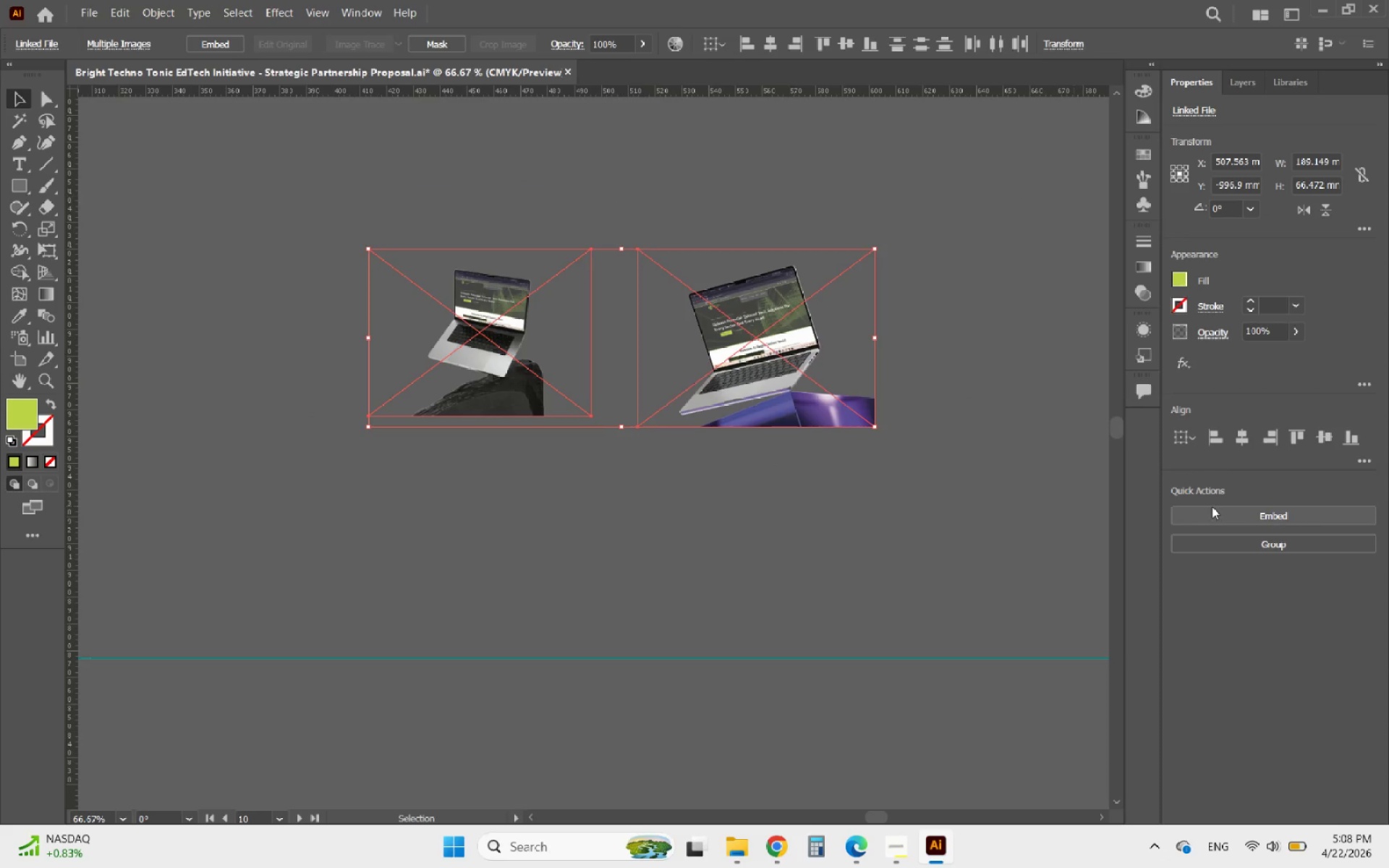 
left_click([1212, 506])
 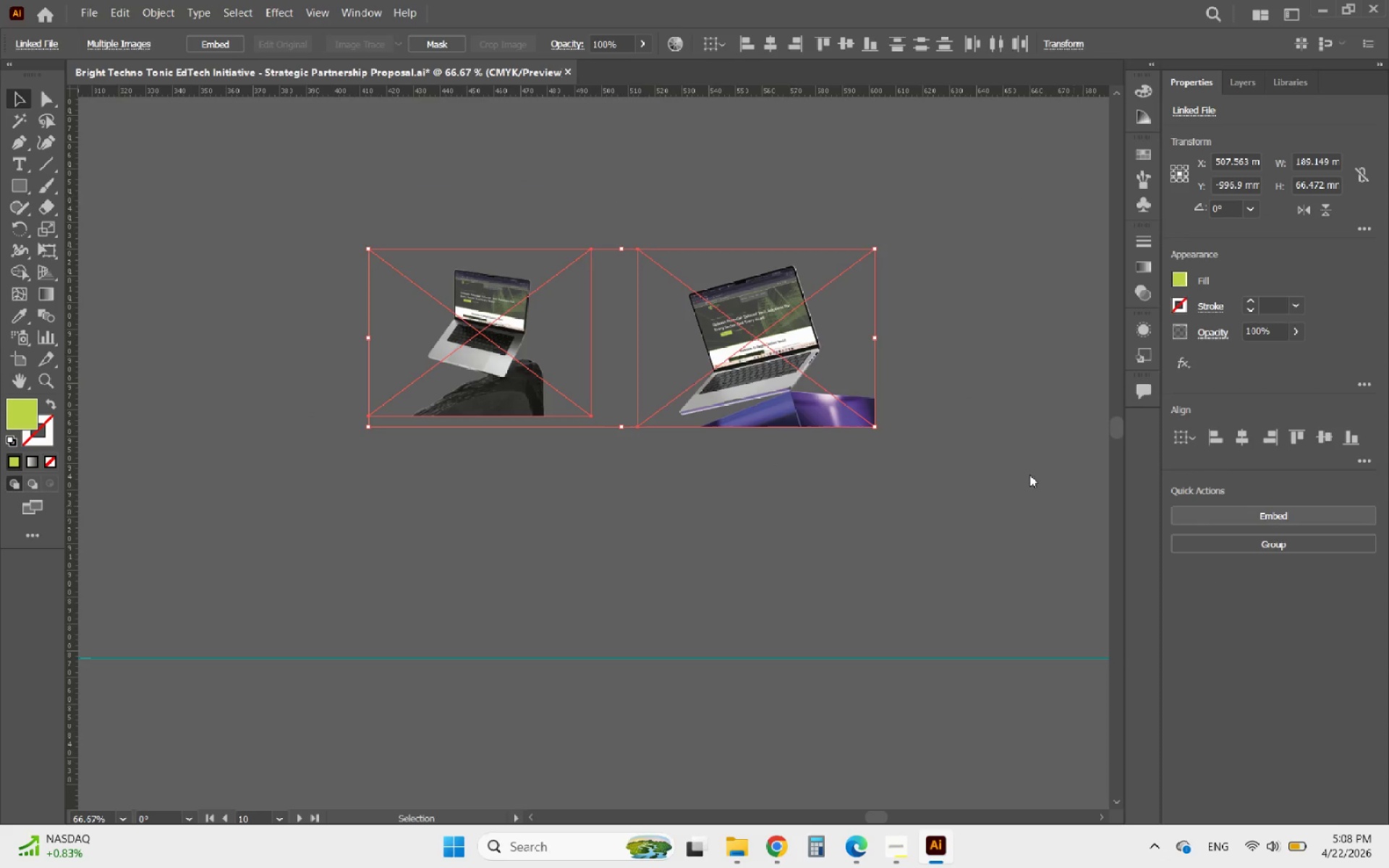 
hold_key(key=AltLeft, duration=0.84)
scroll: coordinate [776, 232], scroll_direction: down, amount: 4.0
 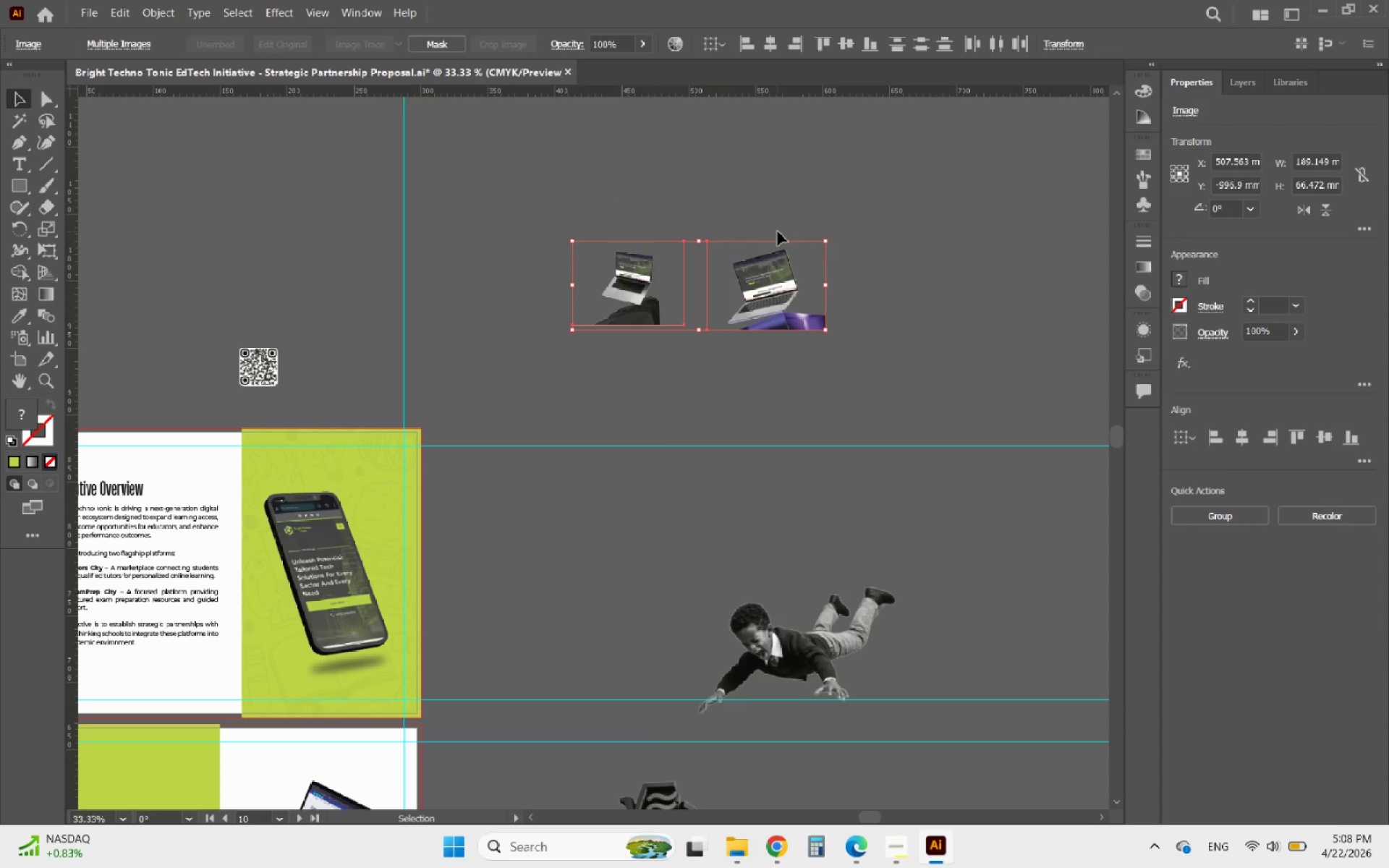 
hold_key(key=AltLeft, duration=0.42)
scroll: coordinate [633, 271], scroll_direction: up, amount: 2.0
 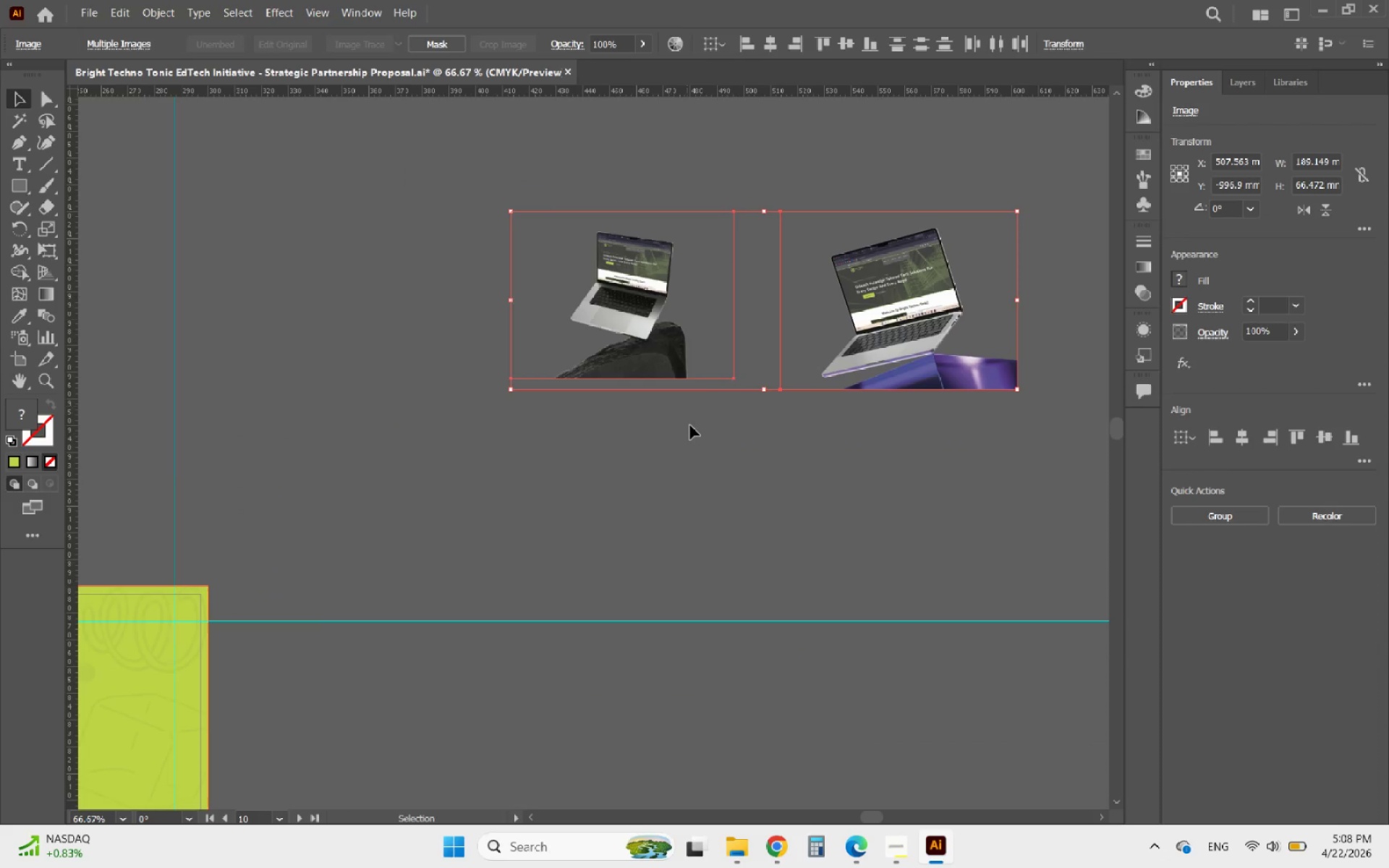 
left_click([690, 433])
 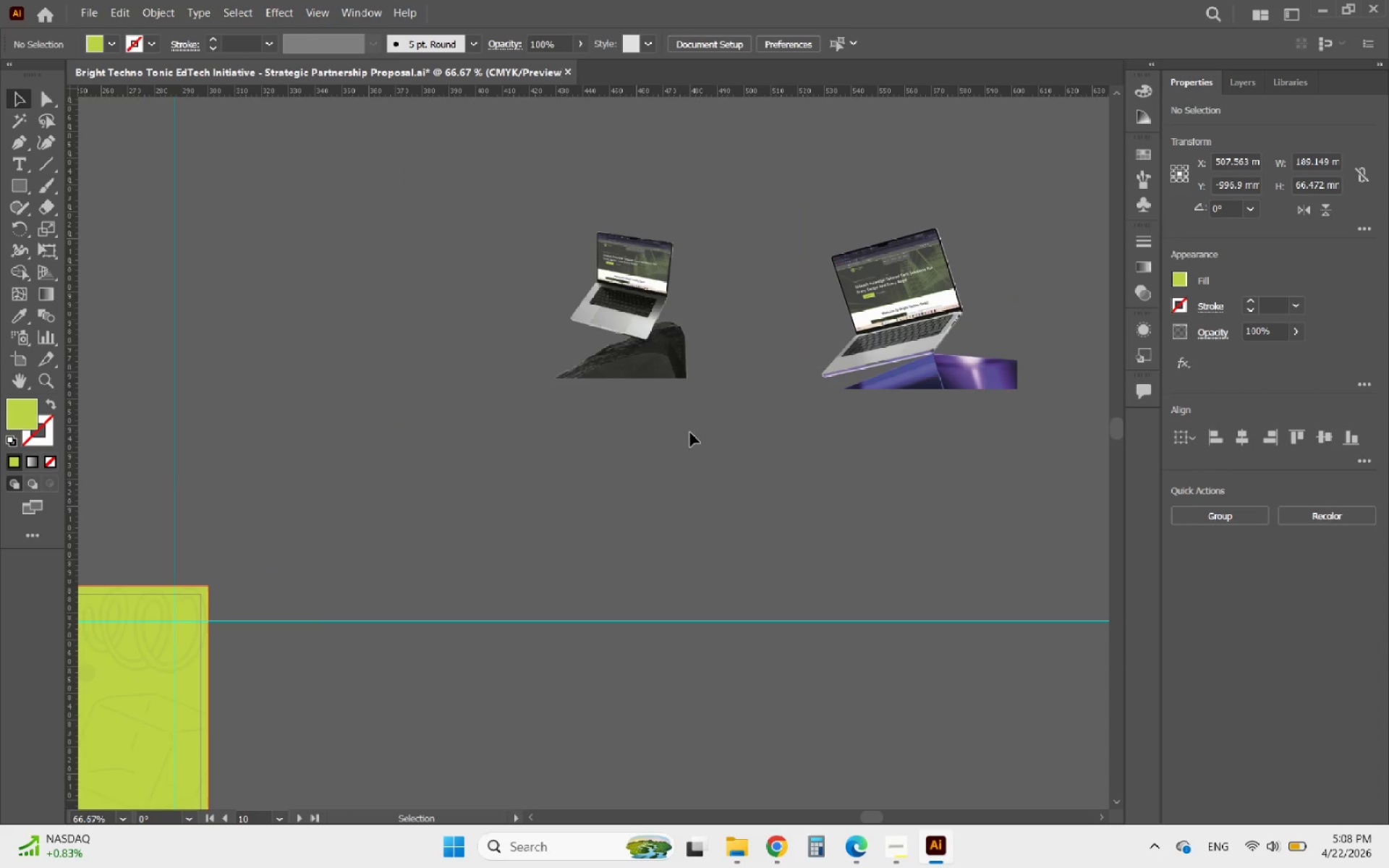 
hold_key(key=AltLeft, duration=4.41)
scroll: coordinate [660, 263], scroll_direction: up, amount: 5.0
 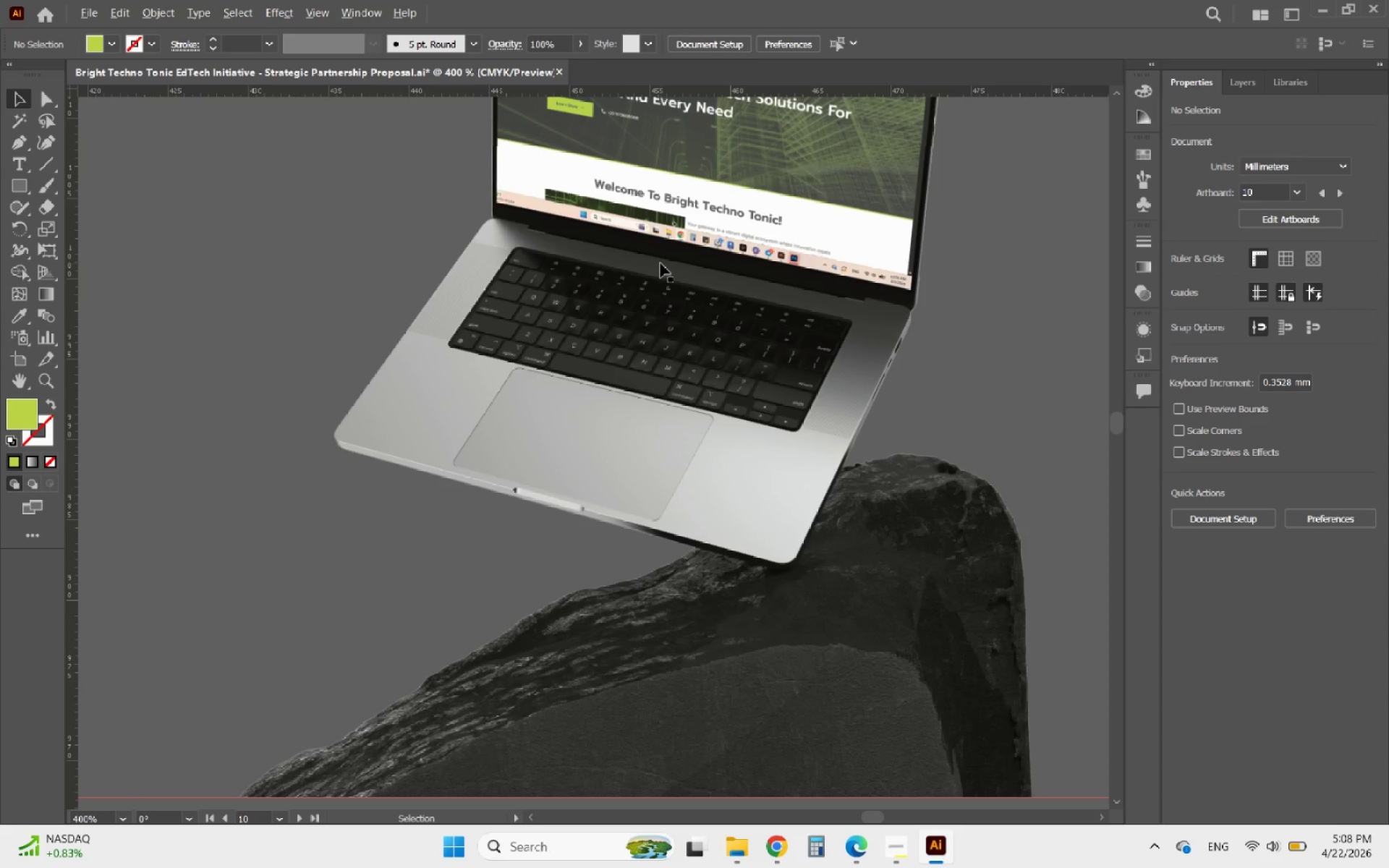 
scroll: coordinate [660, 263], scroll_direction: down, amount: 9.0
 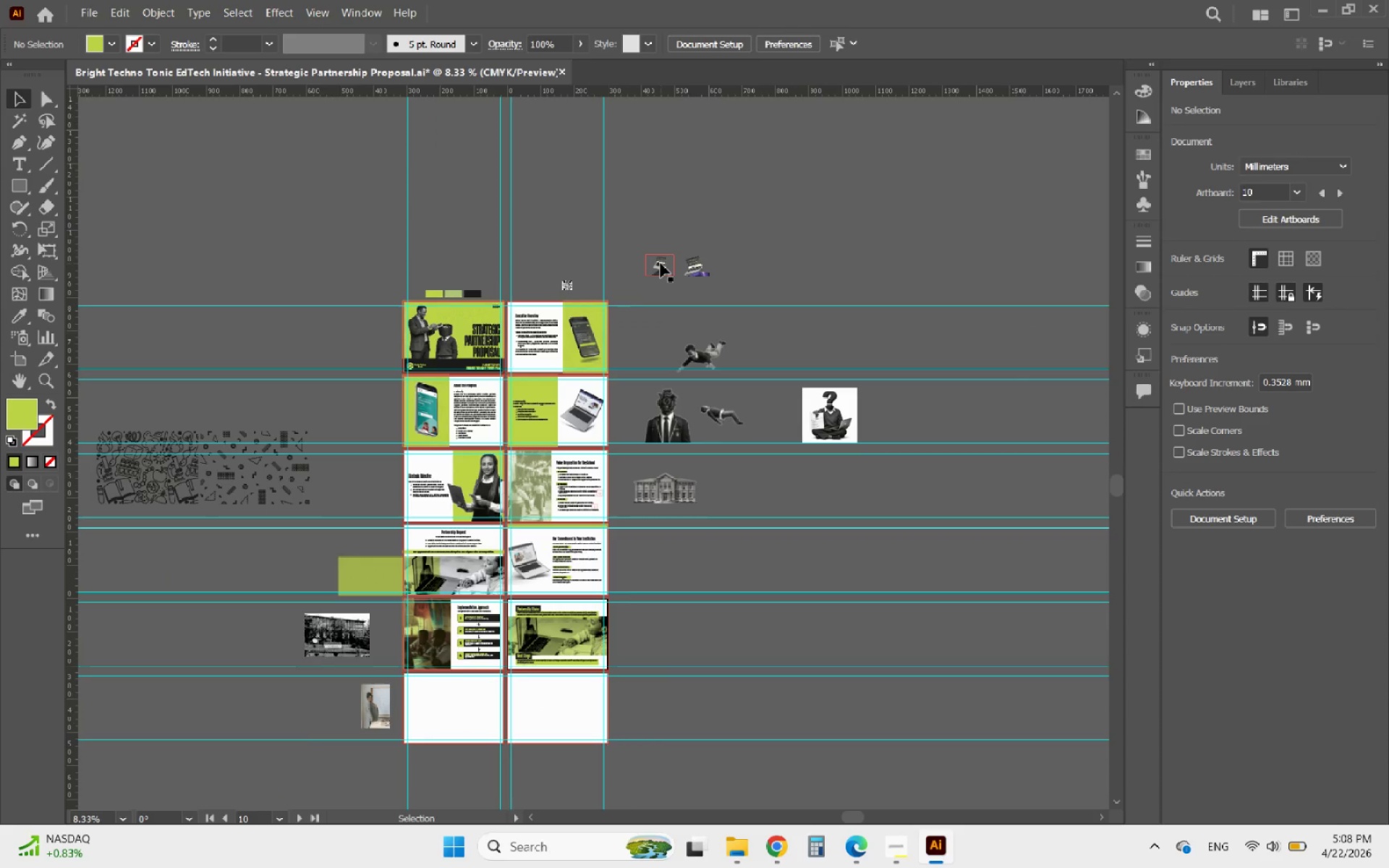 
left_click_drag(start_coordinate=[660, 263], to_coordinate=[551, 704])
 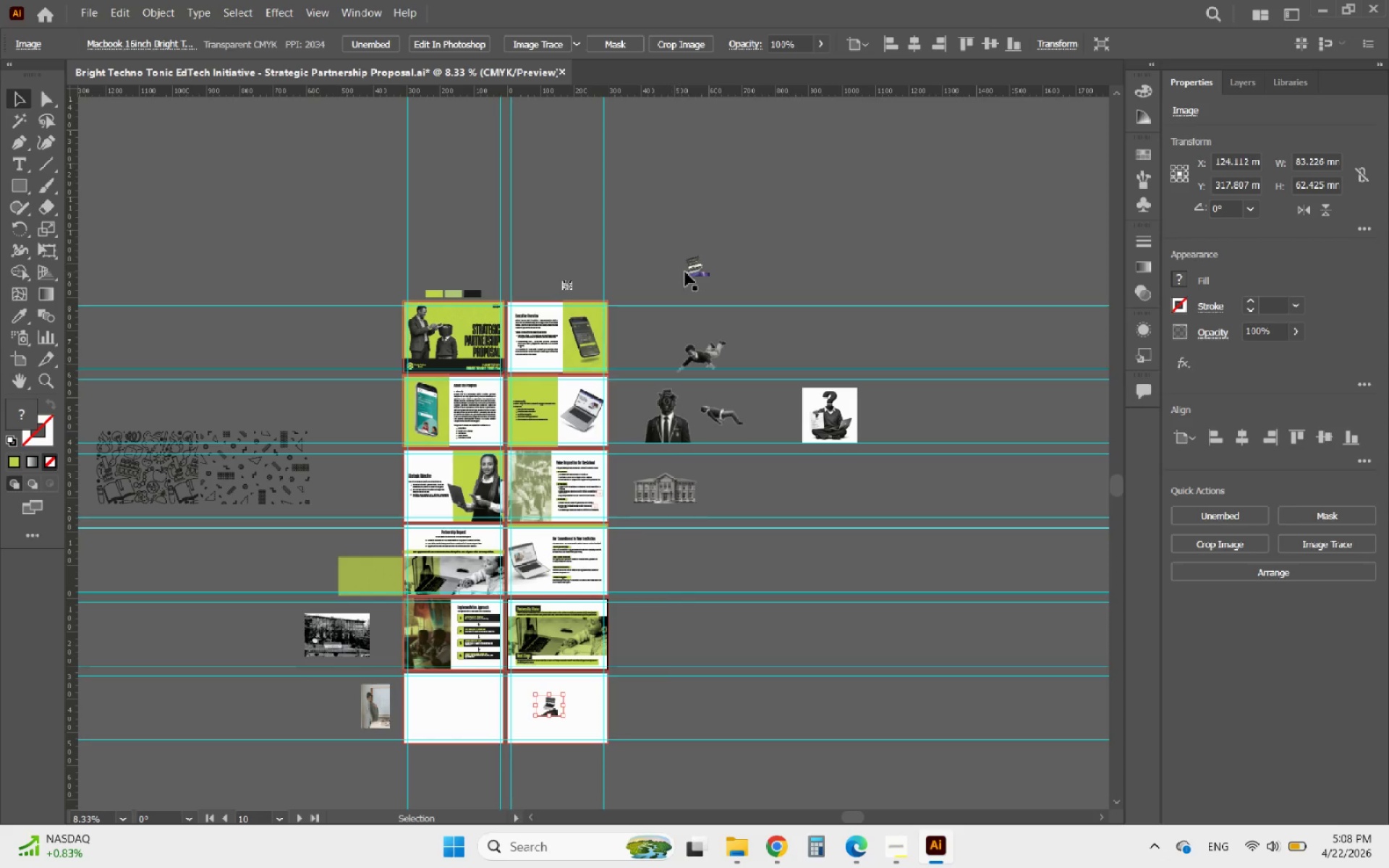 
left_click_drag(start_coordinate=[688, 272], to_coordinate=[530, 710])
 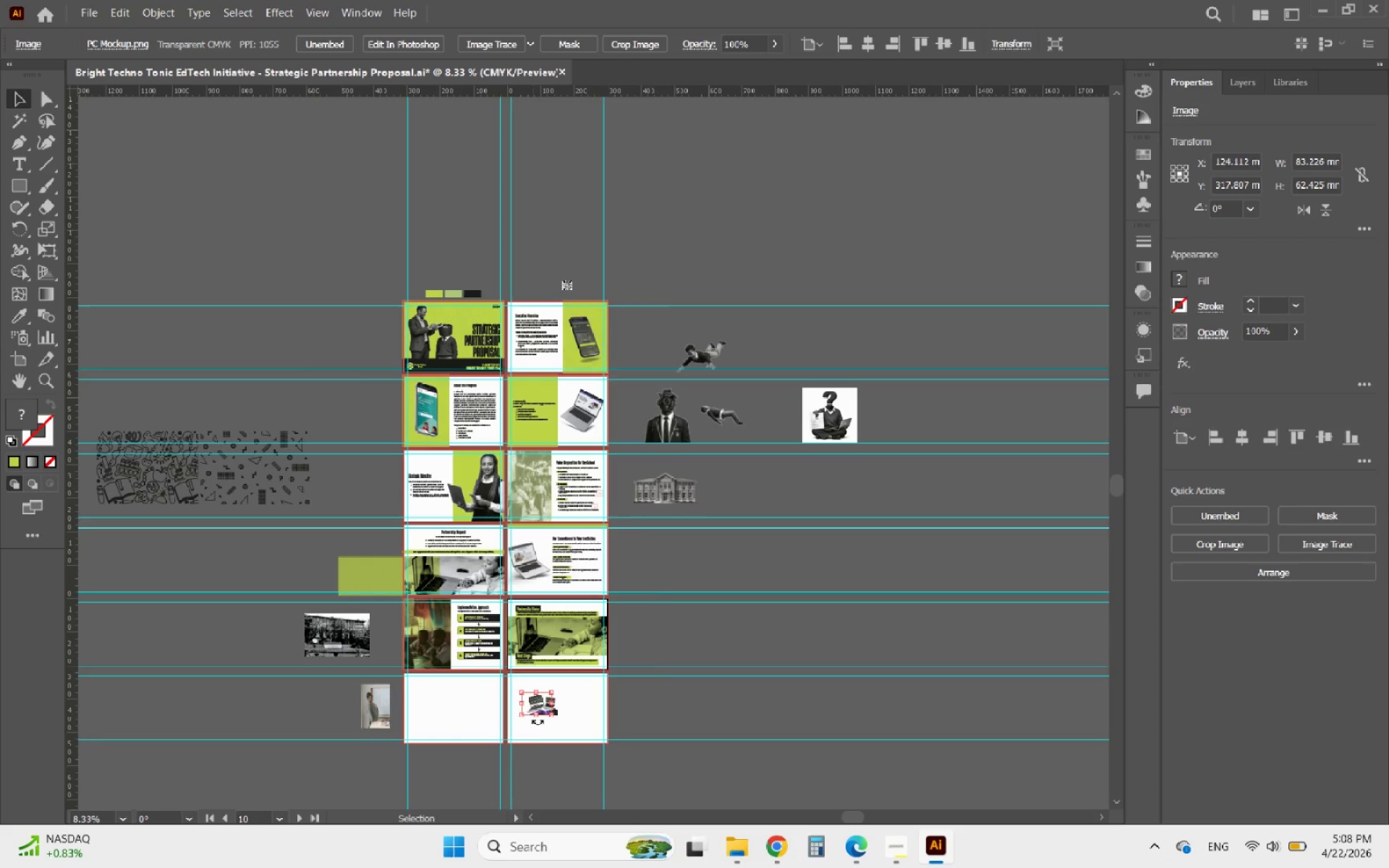 
hold_key(key=AltLeft, duration=1.69)
scroll: coordinate [619, 580], scroll_direction: up, amount: 8.0
 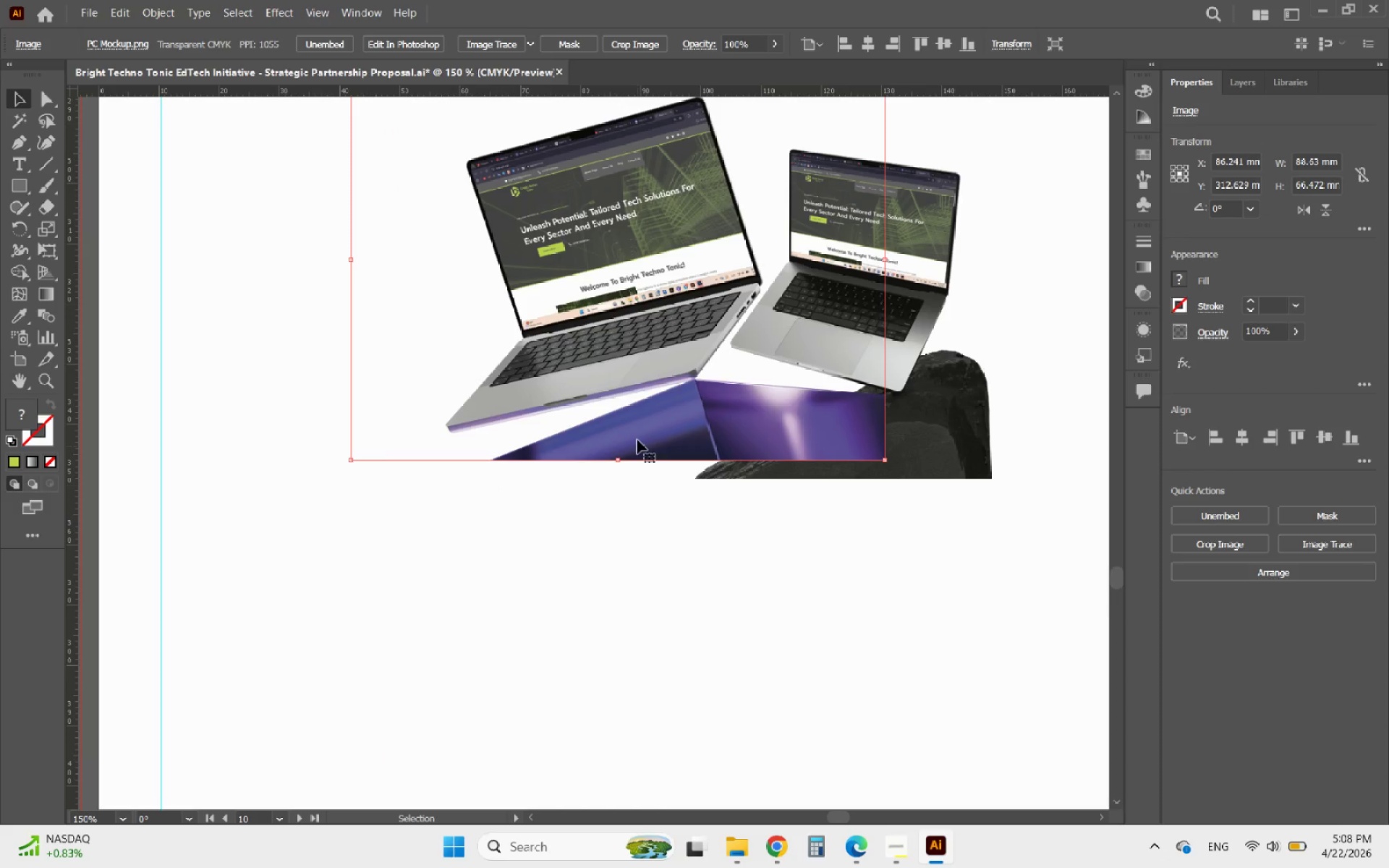 
left_click_drag(start_coordinate=[634, 438], to_coordinate=[573, 460])
 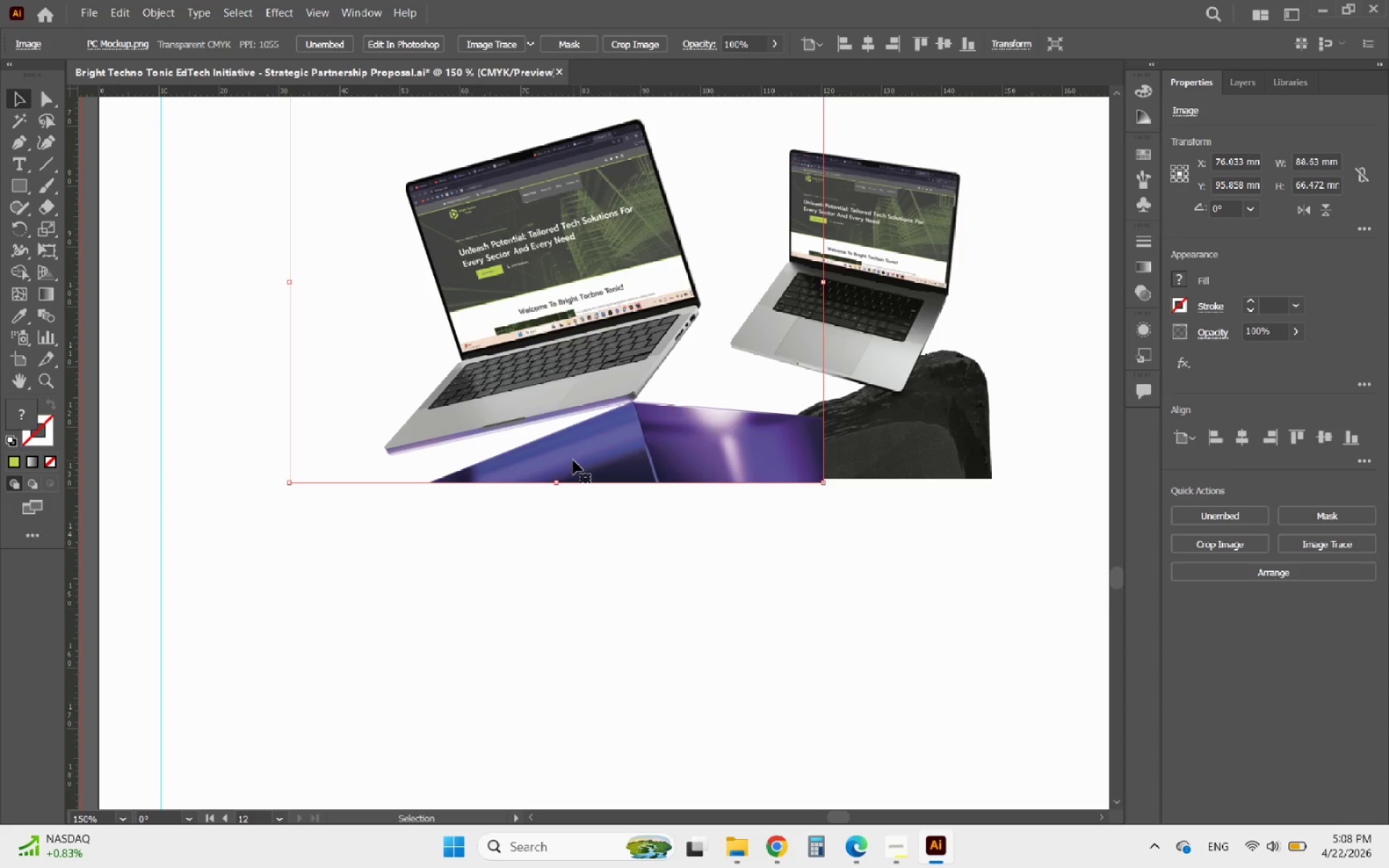 
key(Delete)
 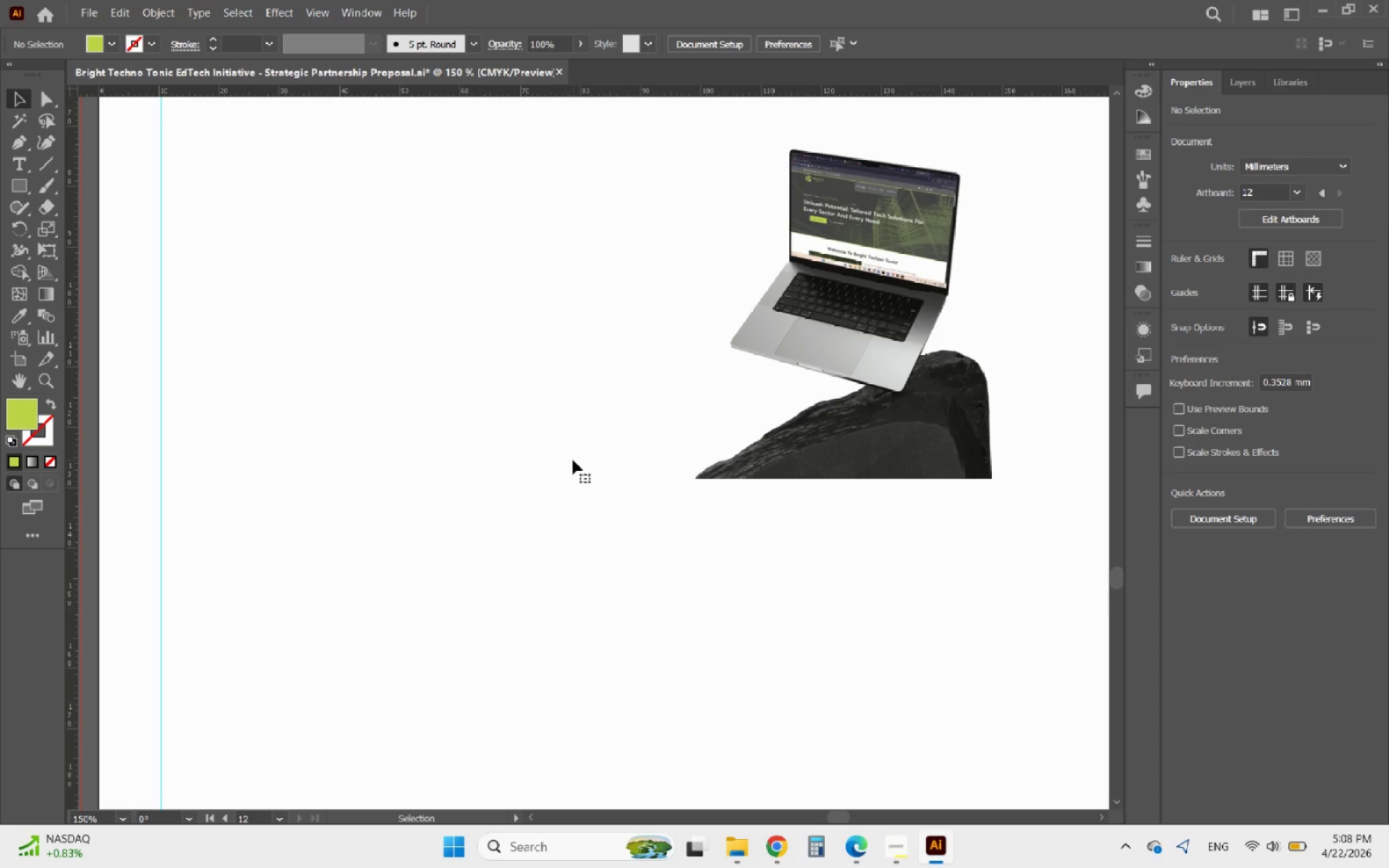 
hold_key(key=AltLeft, duration=0.77)
scroll: coordinate [773, 451], scroll_direction: down, amount: 5.0
 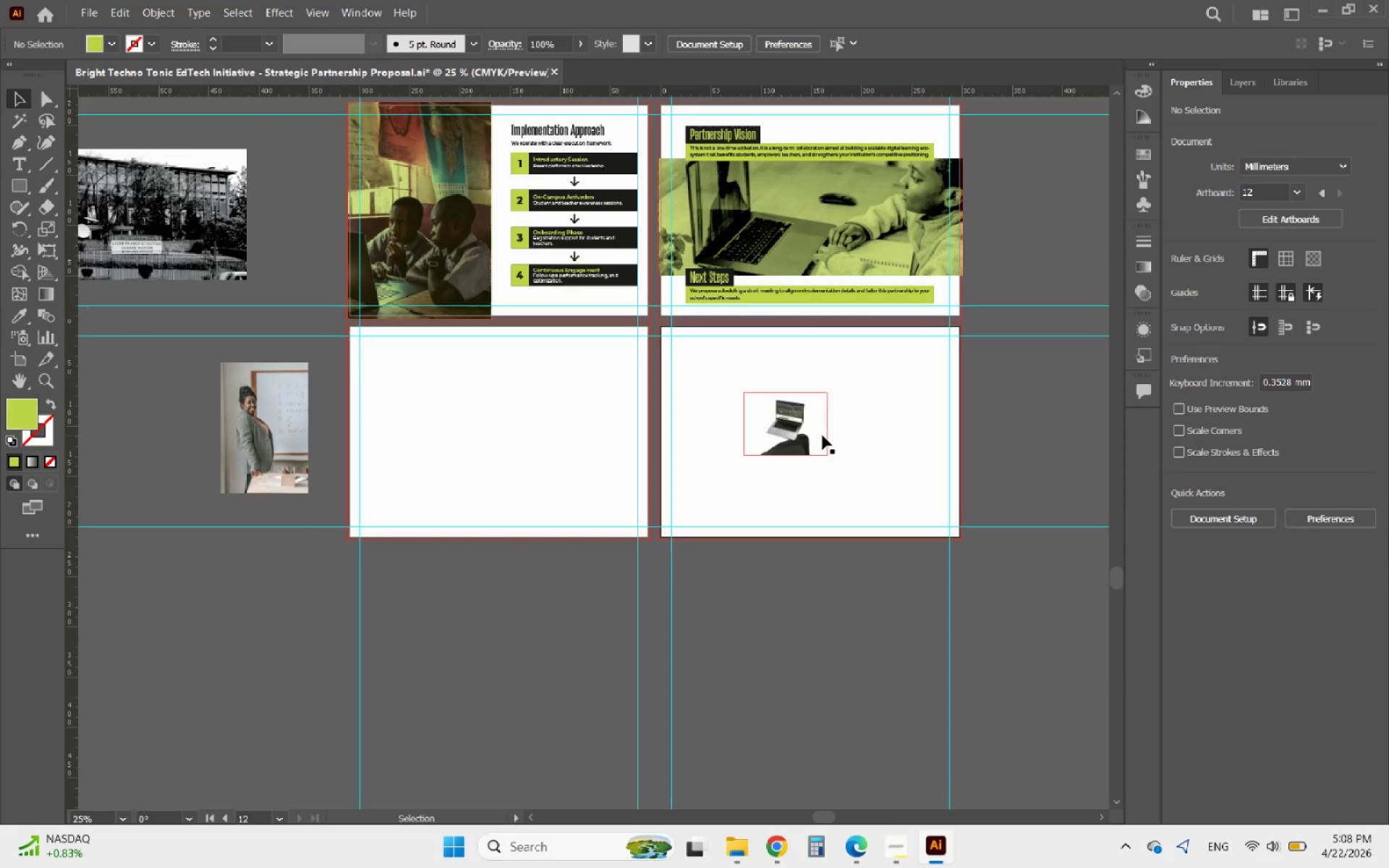 
left_click([797, 435])
 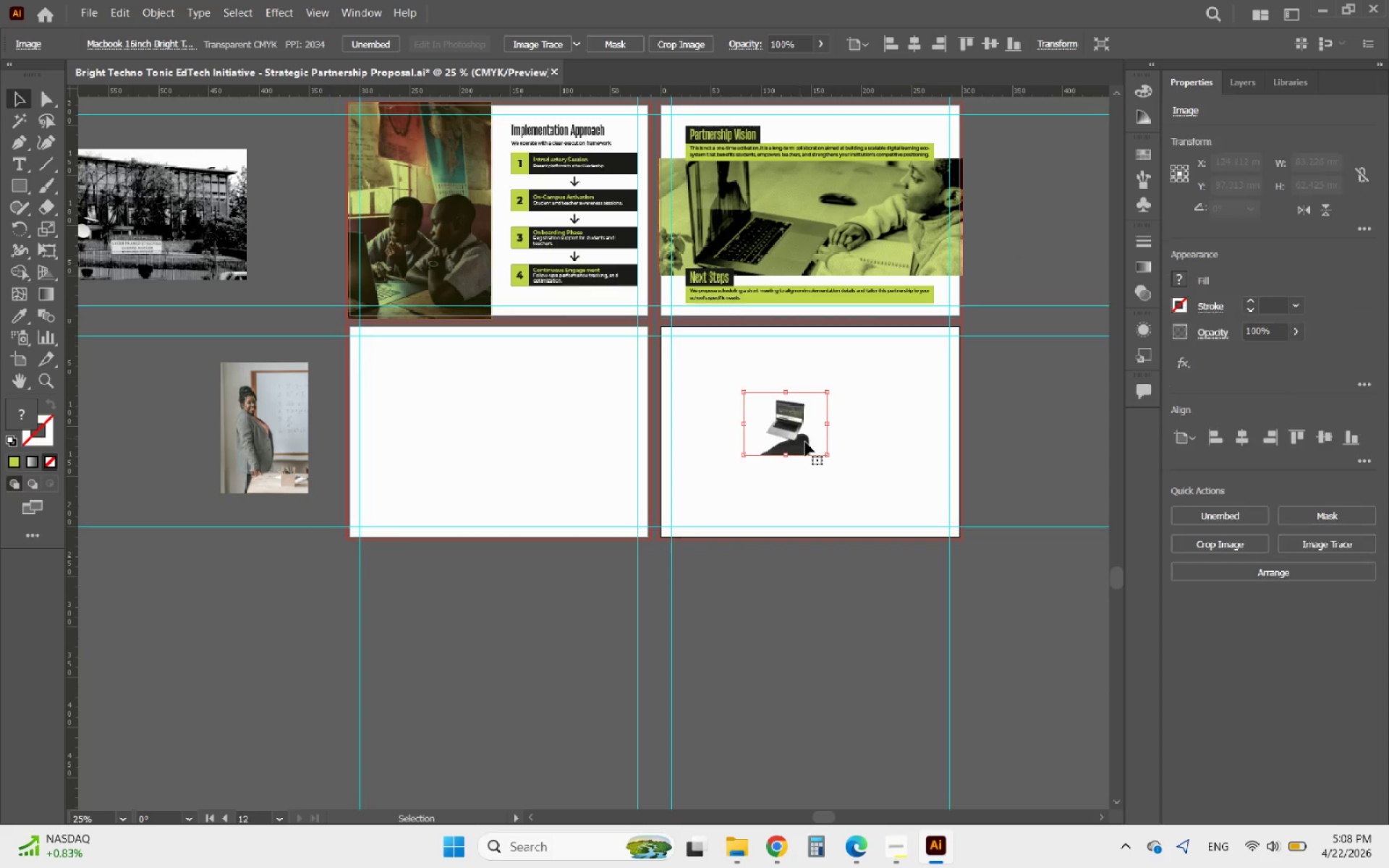 
left_click_drag(start_coordinate=[808, 443], to_coordinate=[574, 448])
 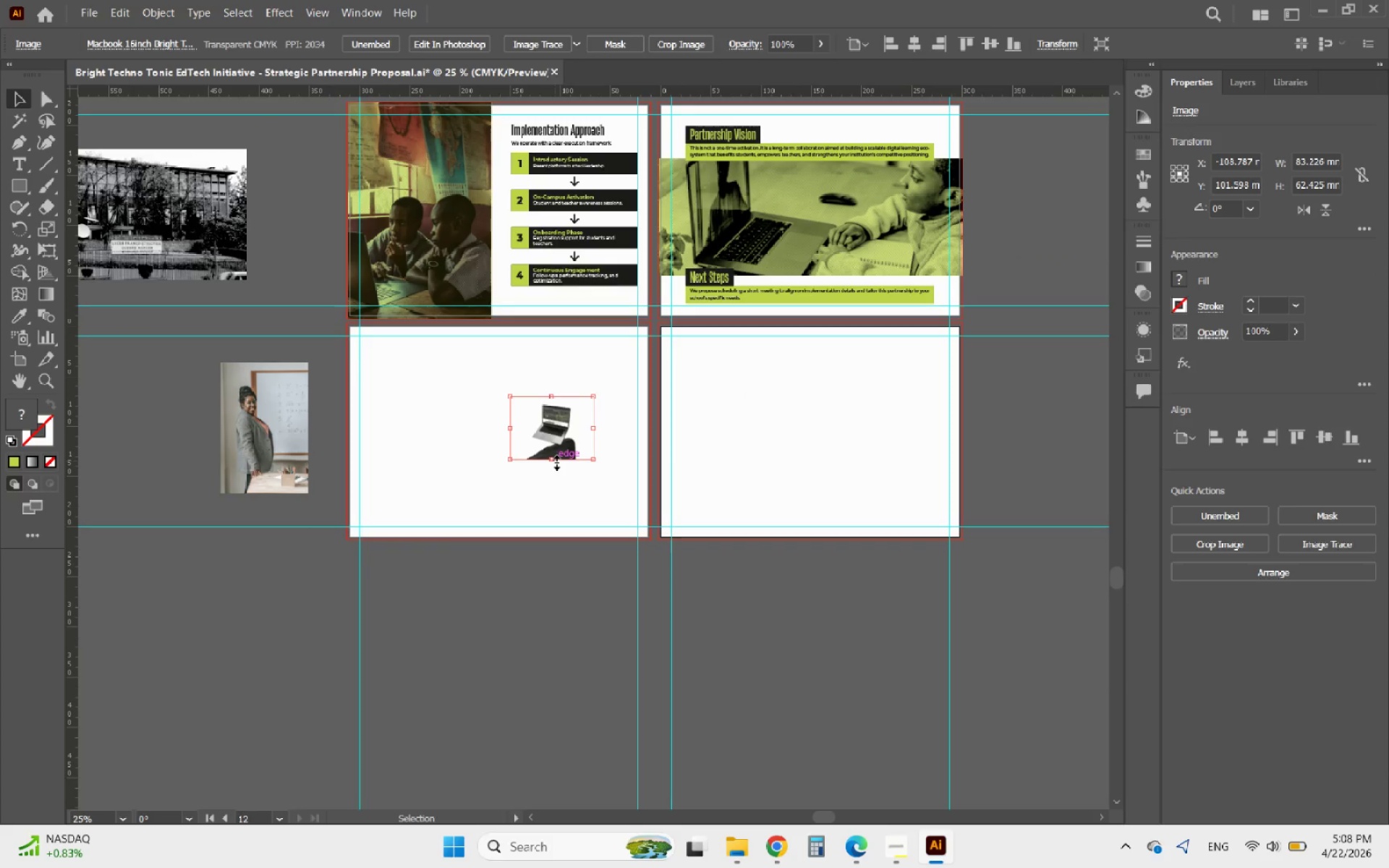 
left_click_drag(start_coordinate=[555, 461], to_coordinate=[523, 536])
 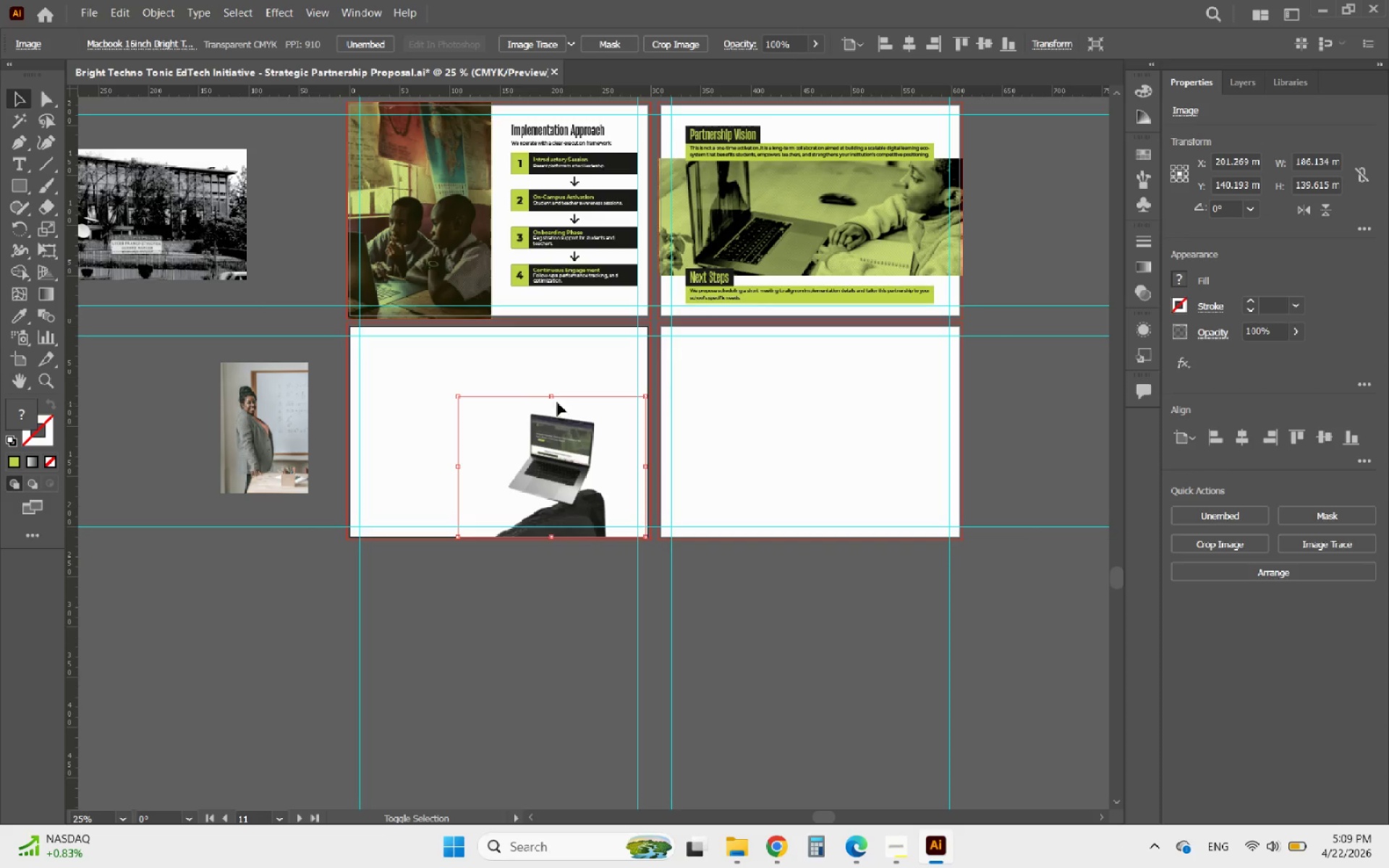 
hold_key(key=ShiftLeft, duration=1.8)
 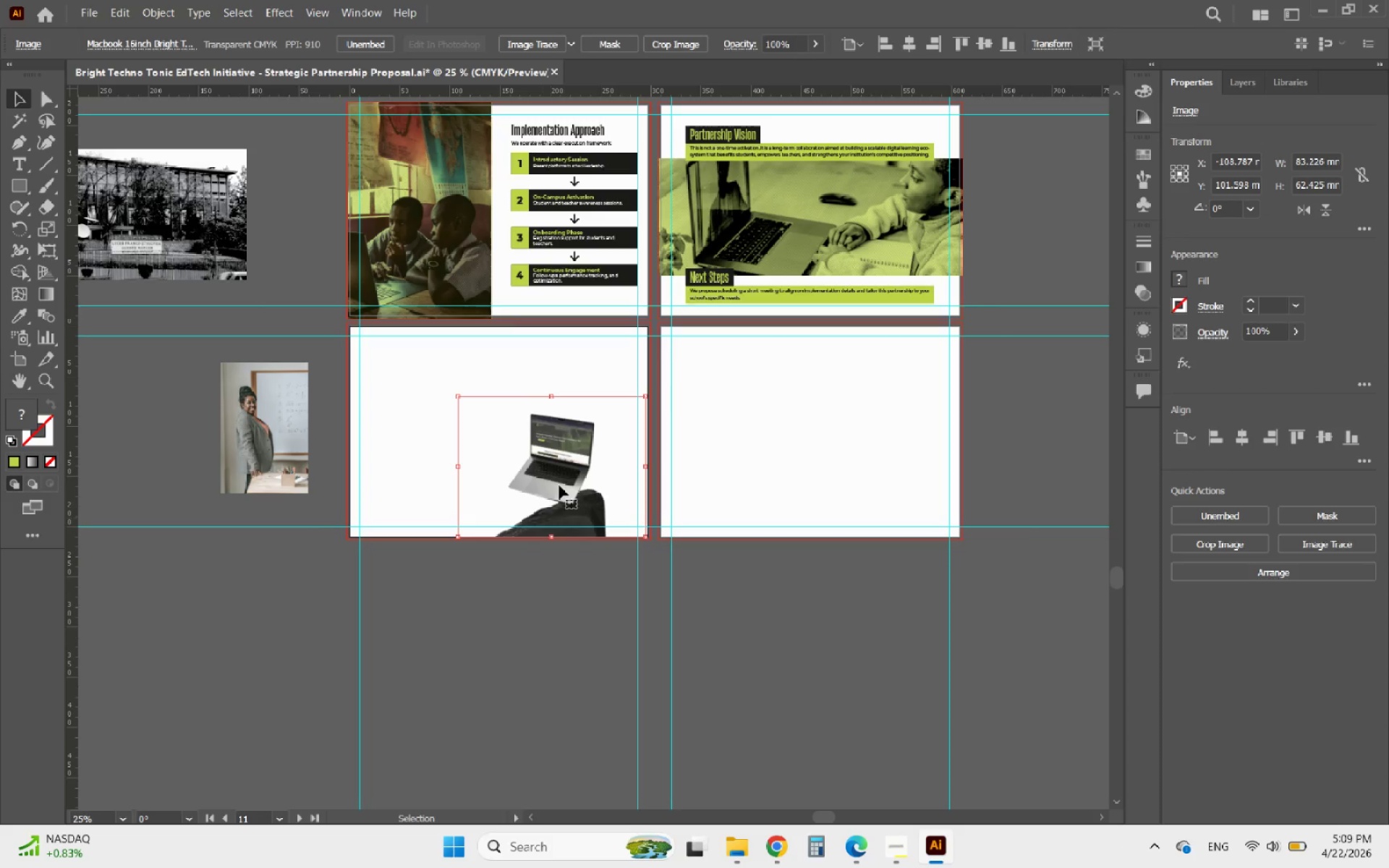 
hold_key(key=ShiftLeft, duration=3.2)
left_click_drag(start_coordinate=[551, 398], to_coordinate=[619, 327])
 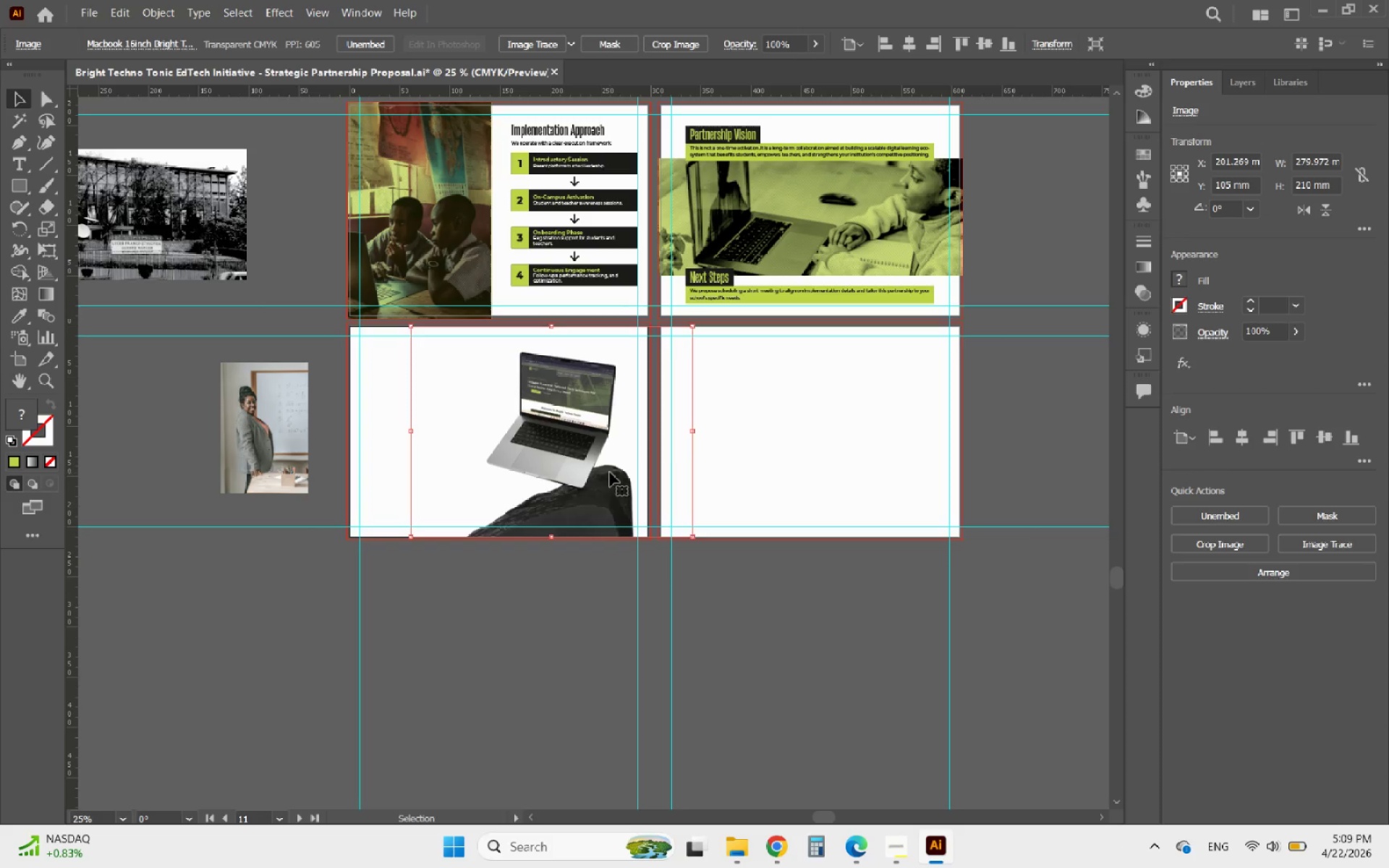 
hold_key(key=AltLeft, duration=0.84)
scroll: coordinate [502, 485], scroll_direction: up, amount: 2.0
 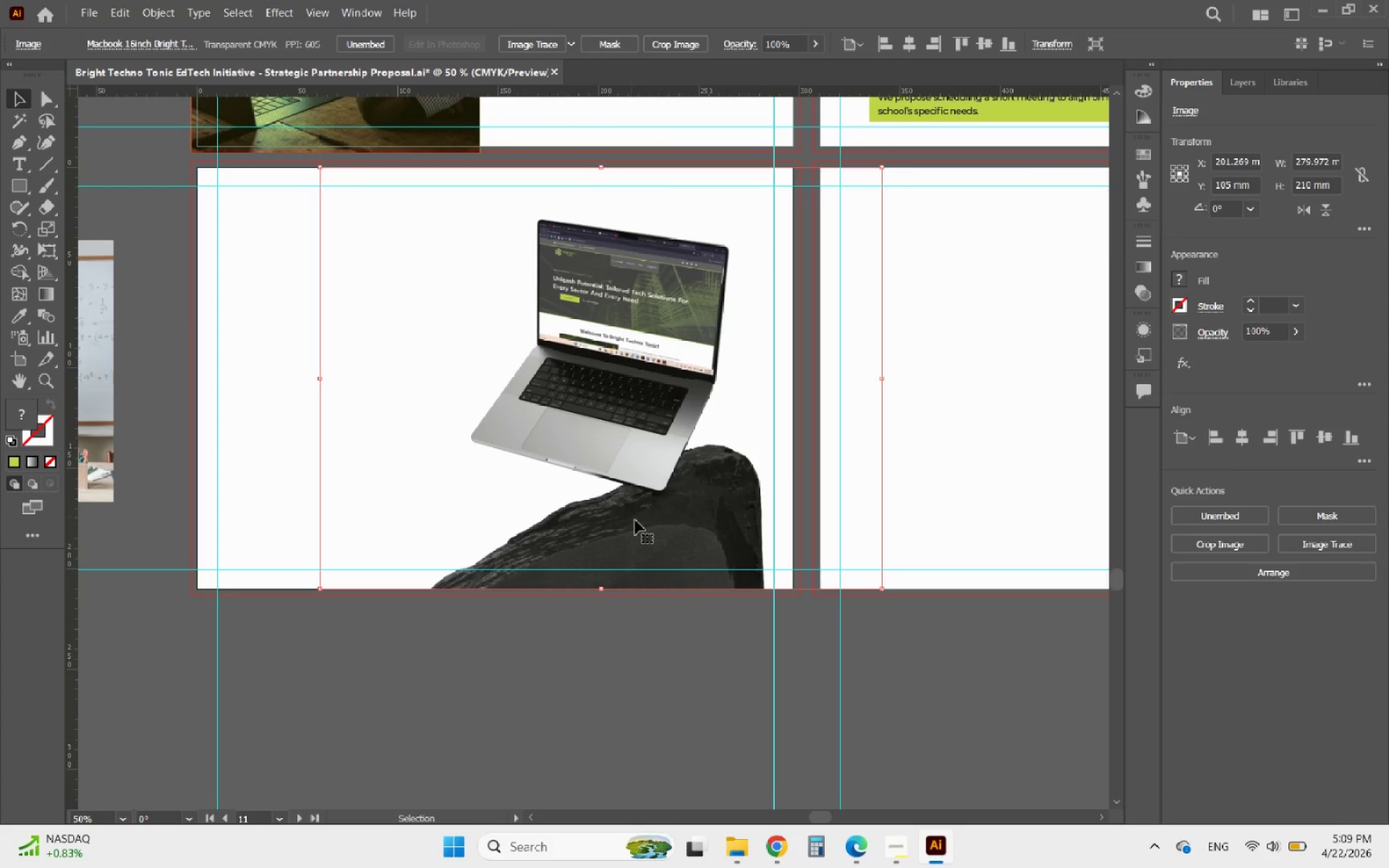 
key(Alt+AltLeft)
 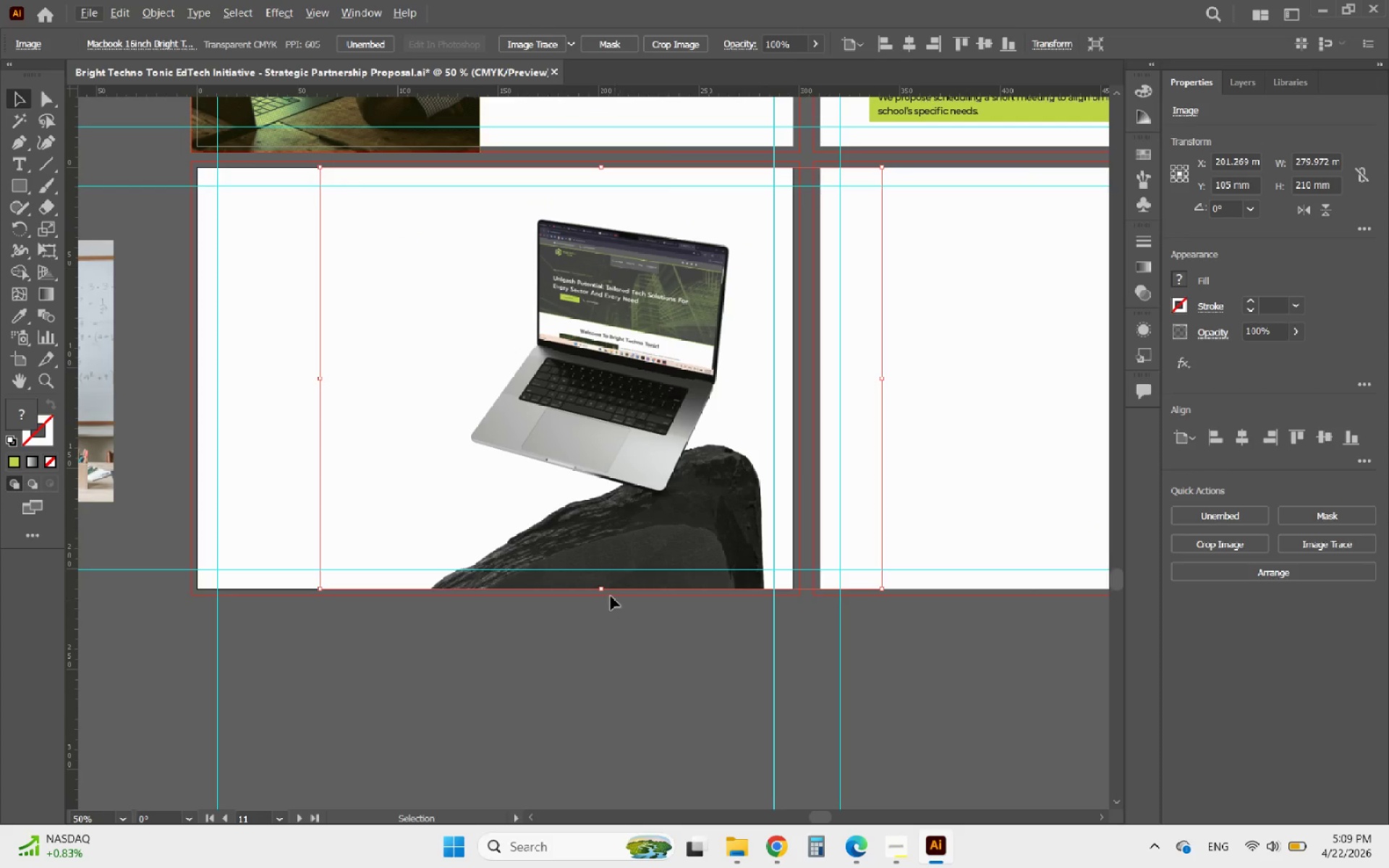 
hold_key(key=ShiftLeft, duration=1.33)
left_click_drag(start_coordinate=[603, 593], to_coordinate=[597, 594])
 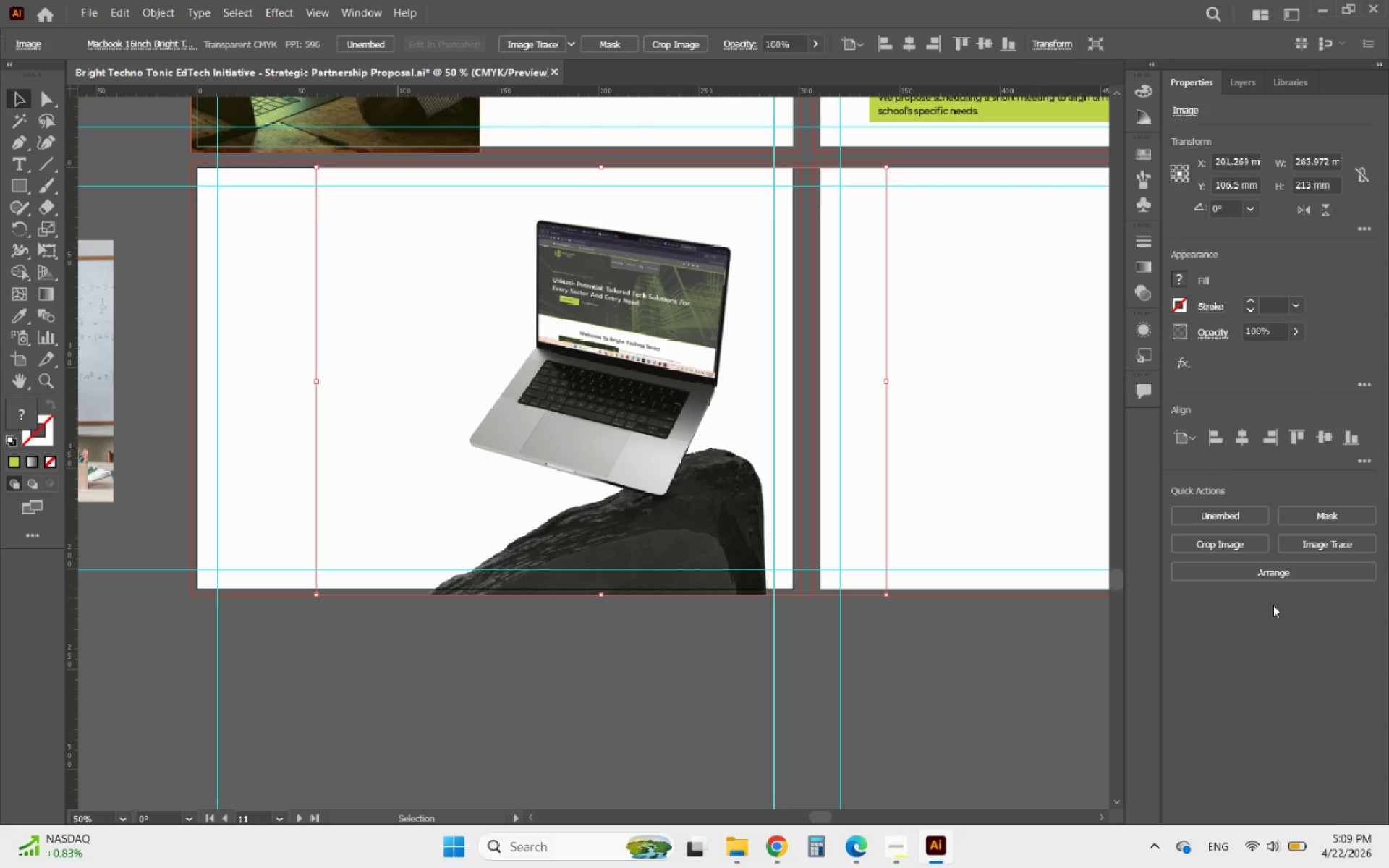 
left_click([1239, 544])
 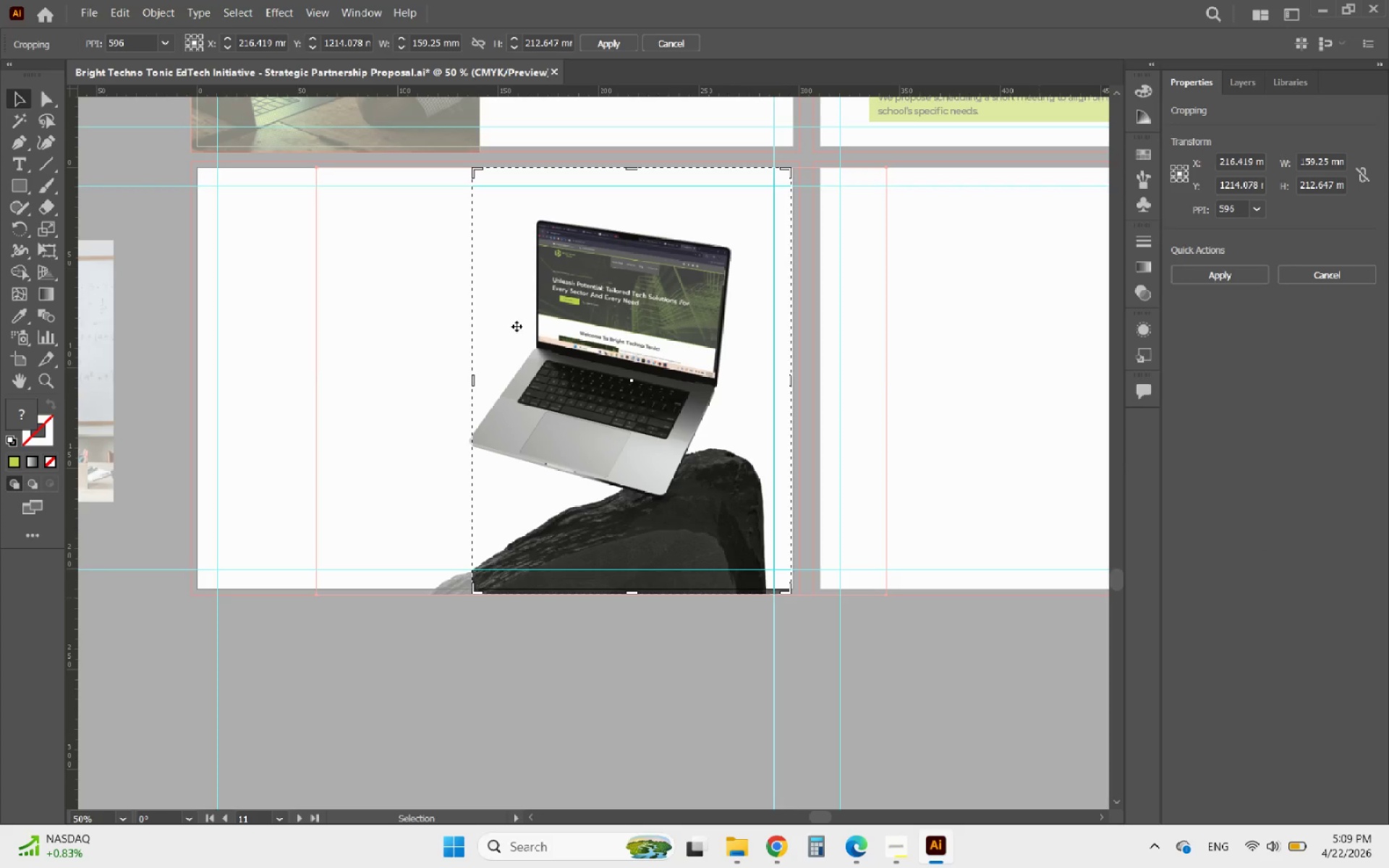 
left_click_drag(start_coordinate=[513, 331], to_coordinate=[463, 346])
 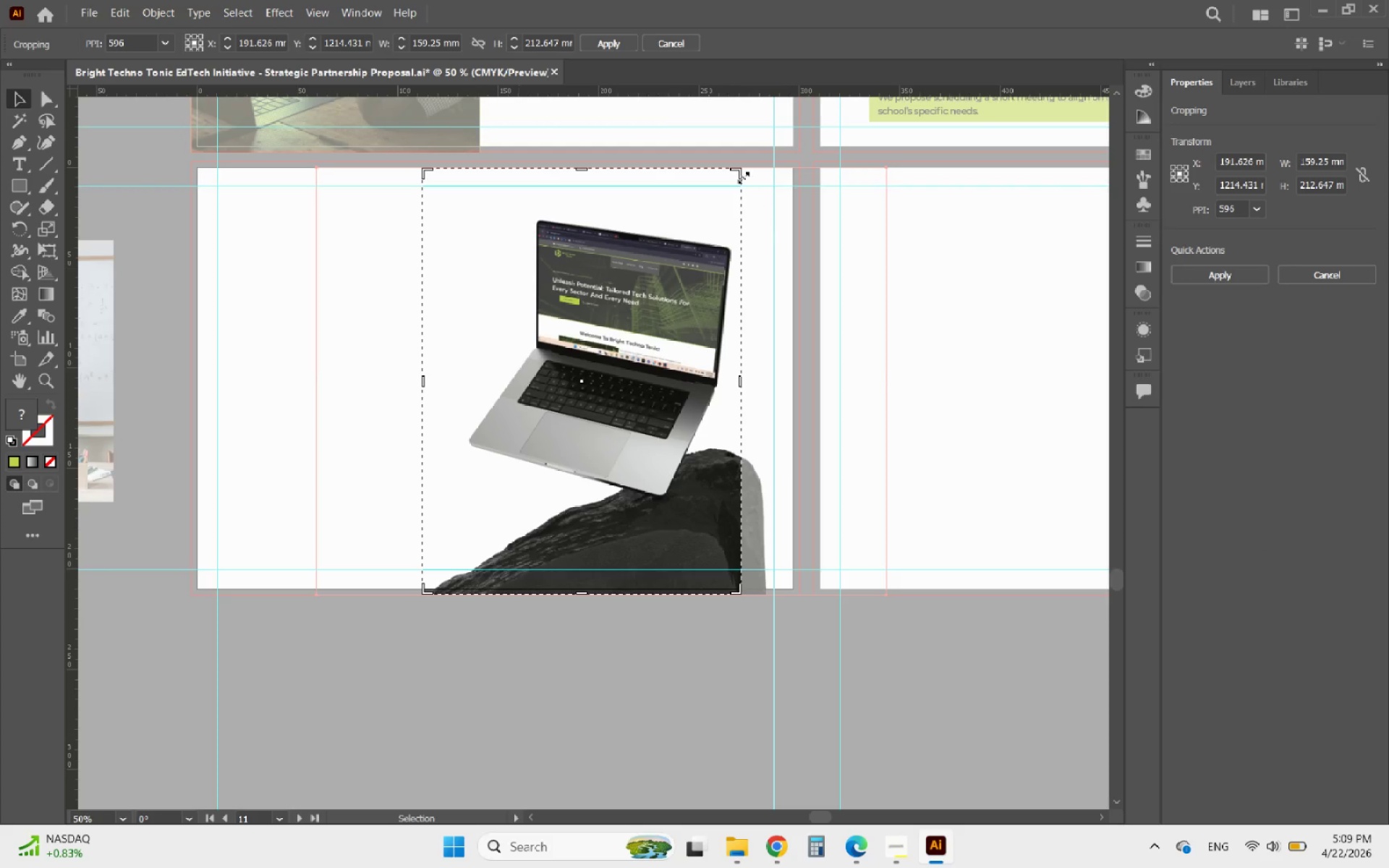 
left_click_drag(start_coordinate=[742, 176], to_coordinate=[774, 149])
 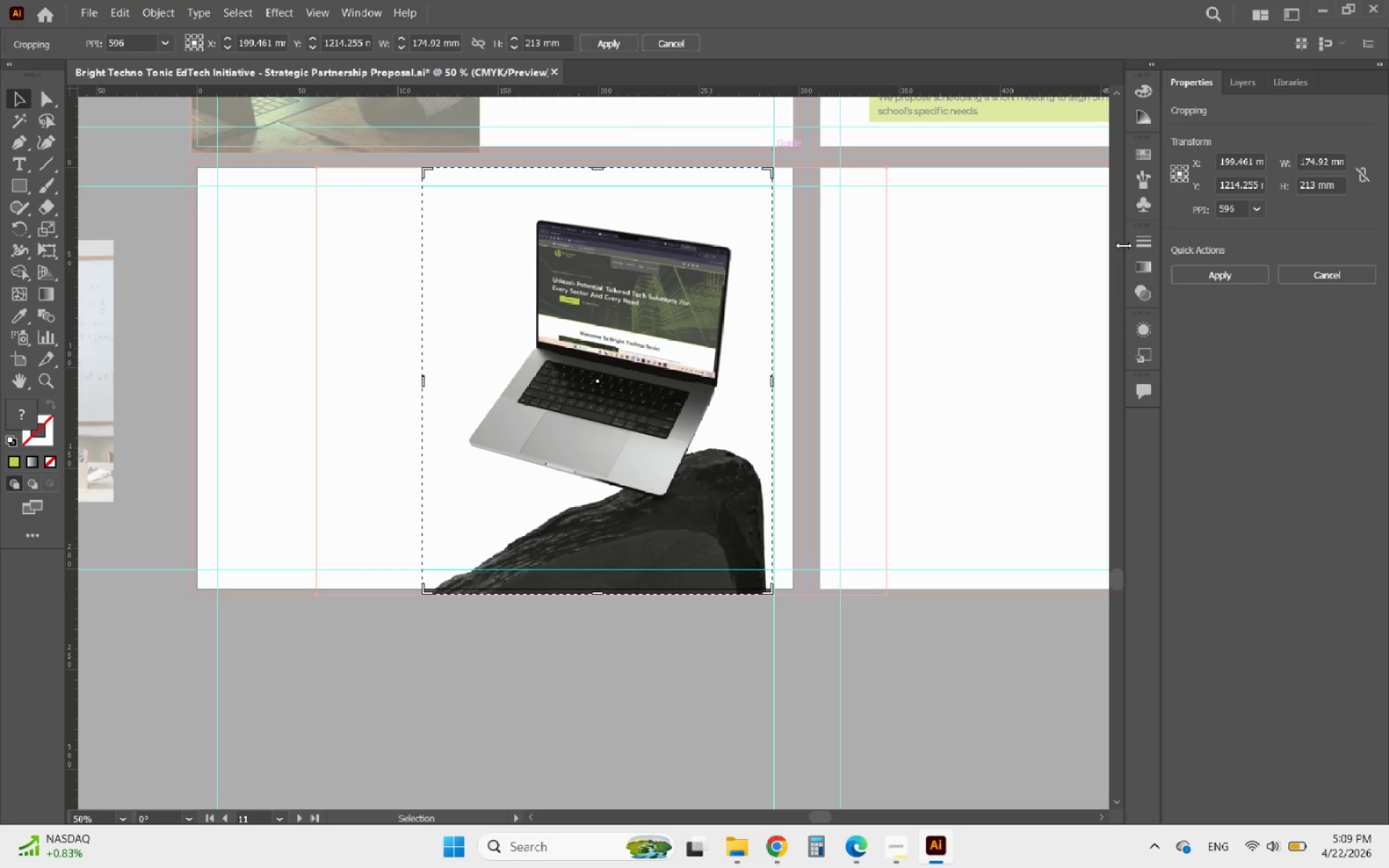 
left_click([1246, 270])